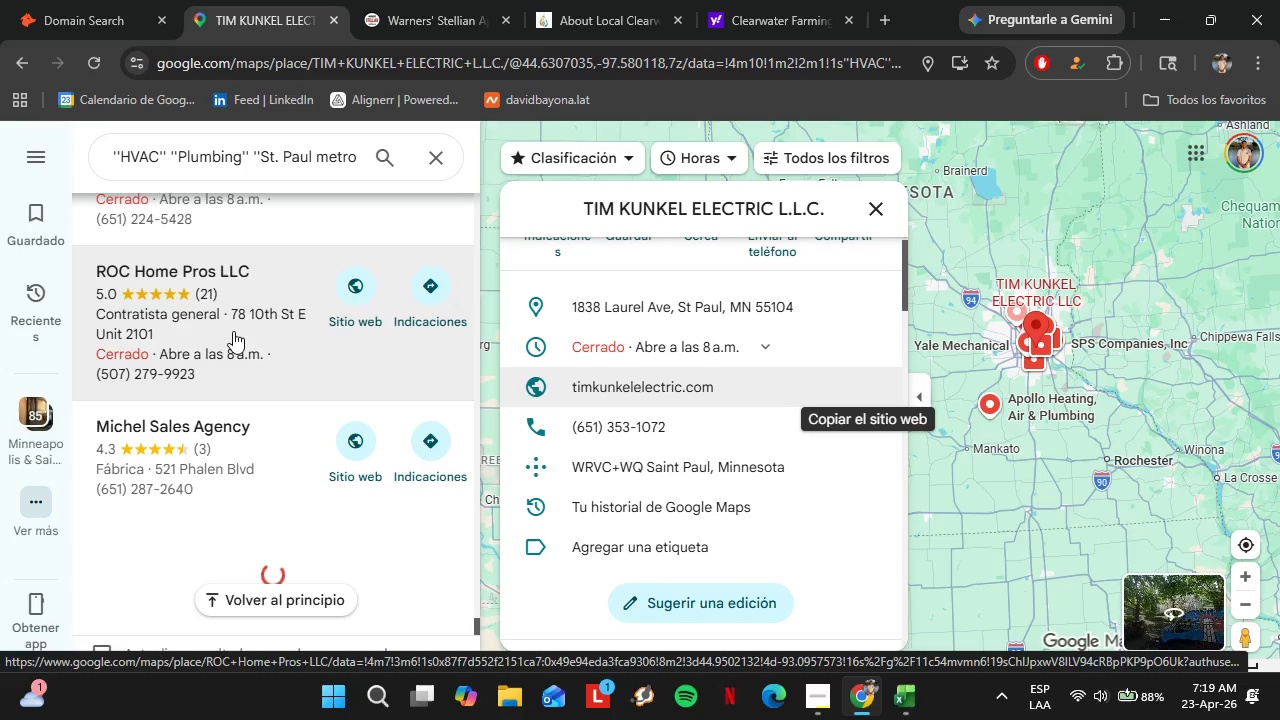 
wait(5.81)
 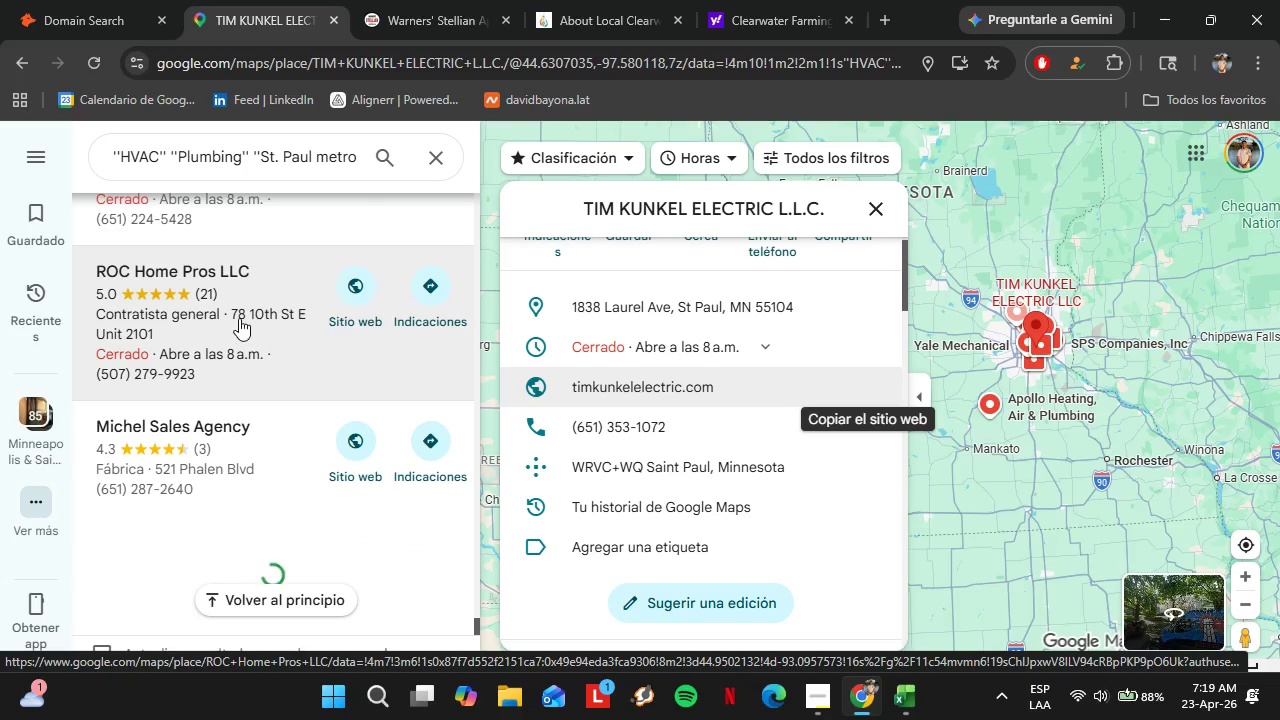 
left_click([72, 249])
 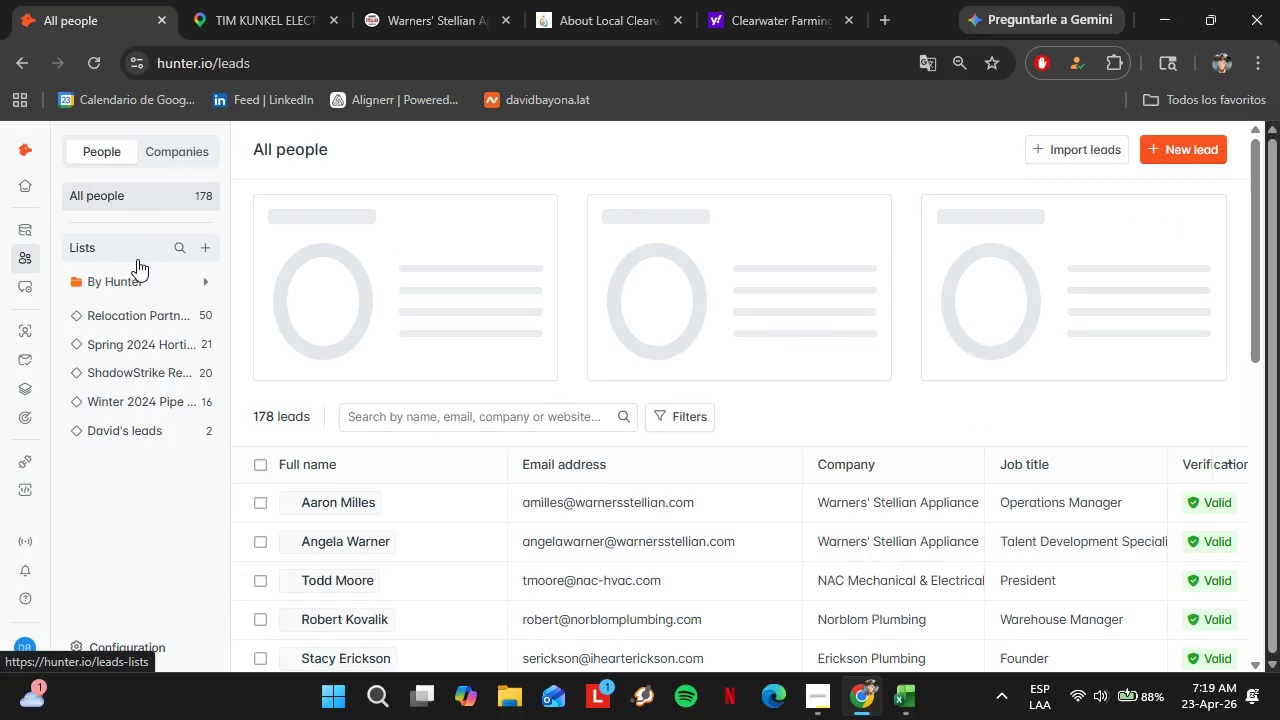 
left_click([22, 233])
 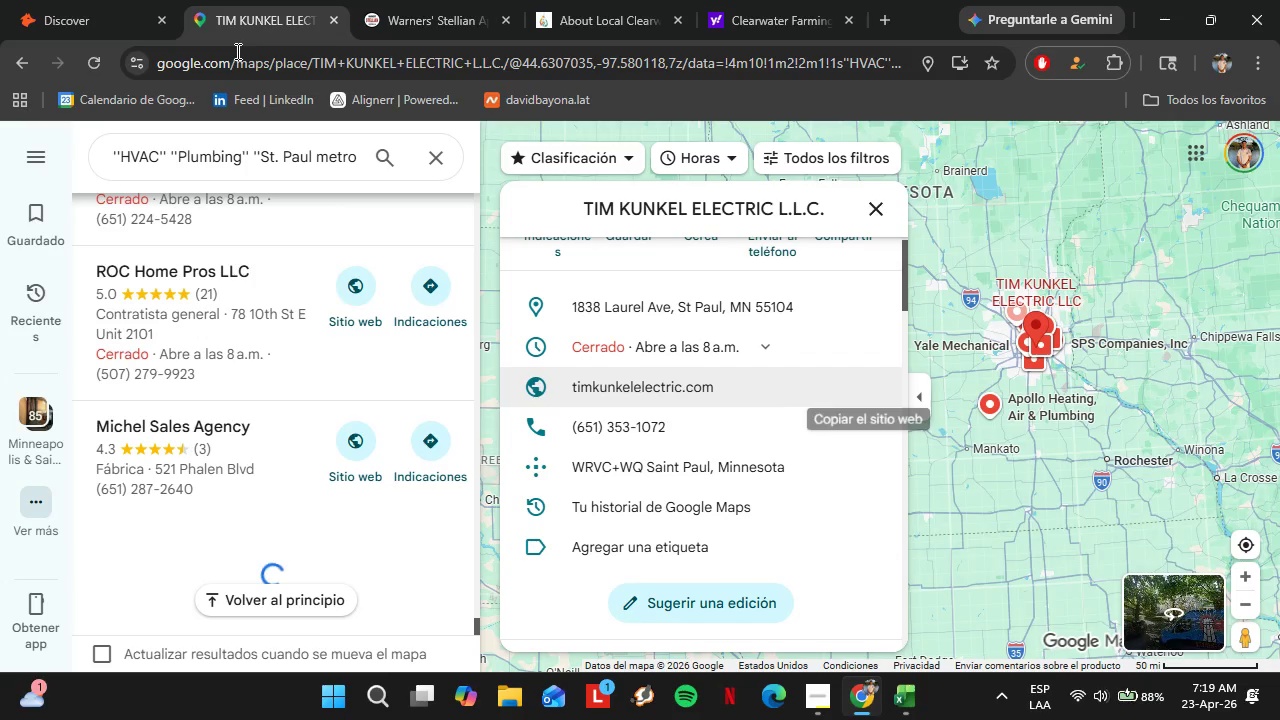 
scroll: coordinate [278, 364], scroll_direction: down, amount: 8.0
 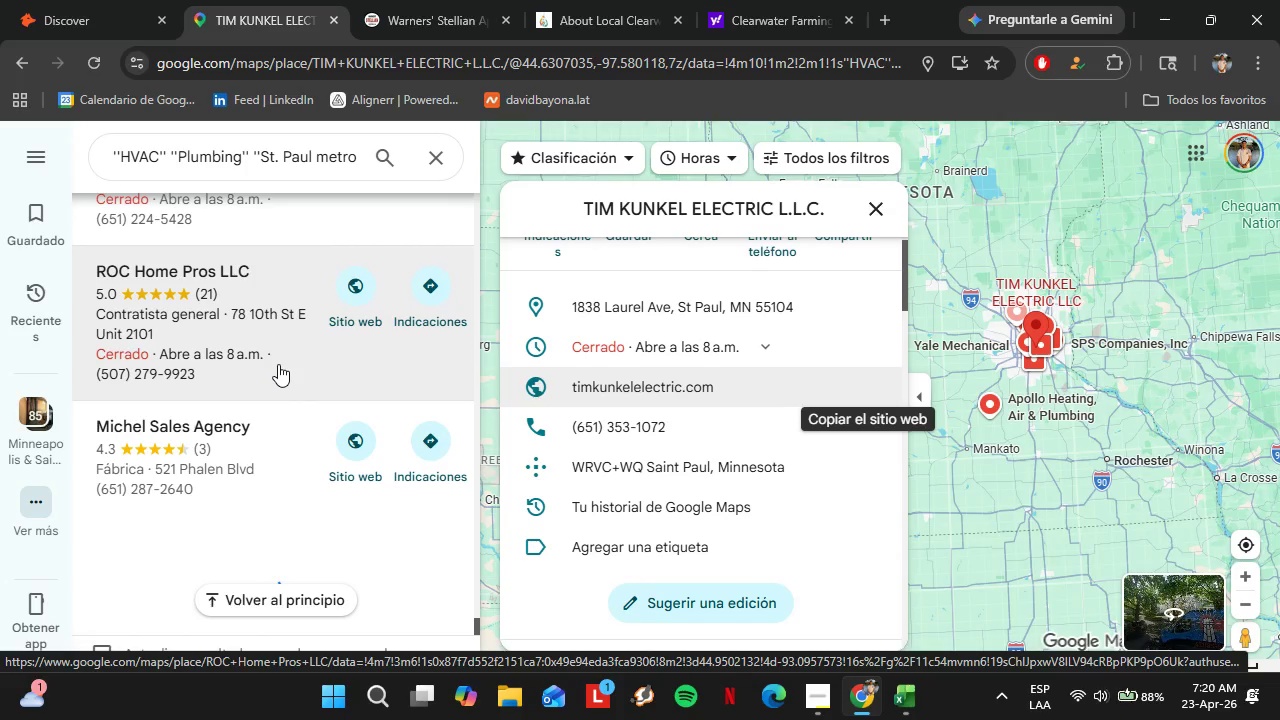 
scroll: coordinate [278, 364], scroll_direction: up, amount: 1.0
 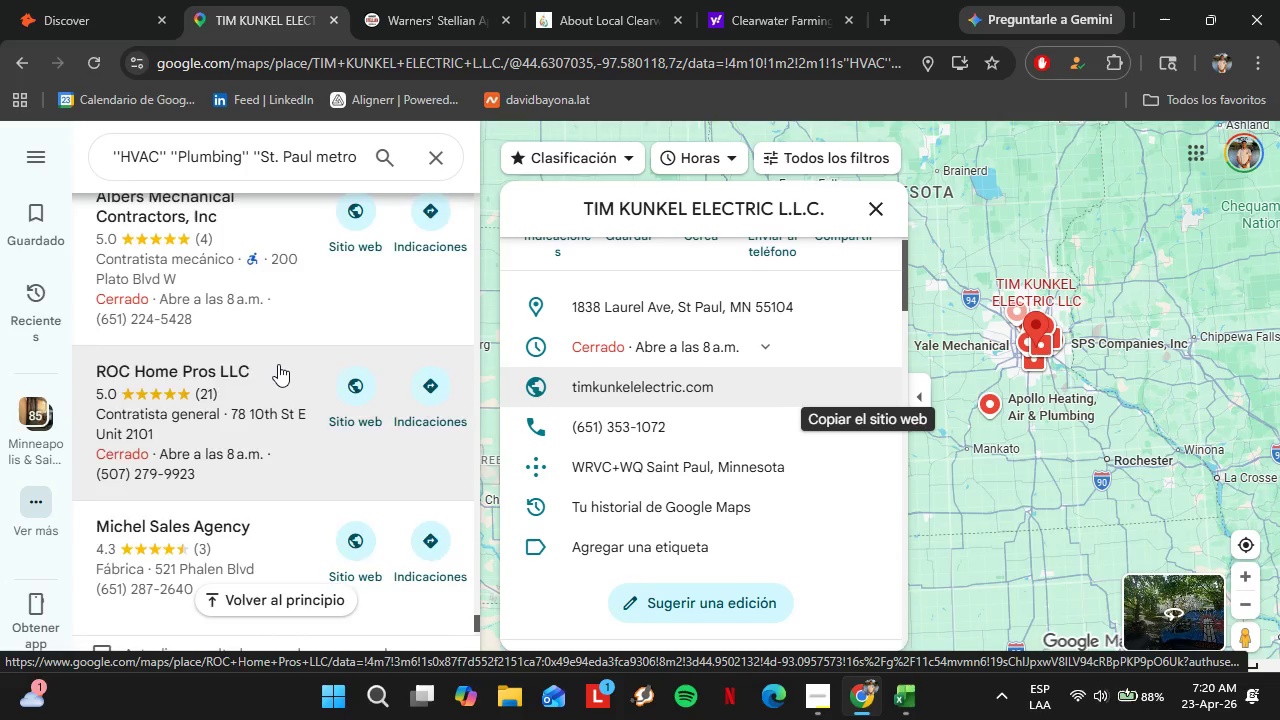 
scroll: coordinate [278, 364], scroll_direction: down, amount: 4.0
 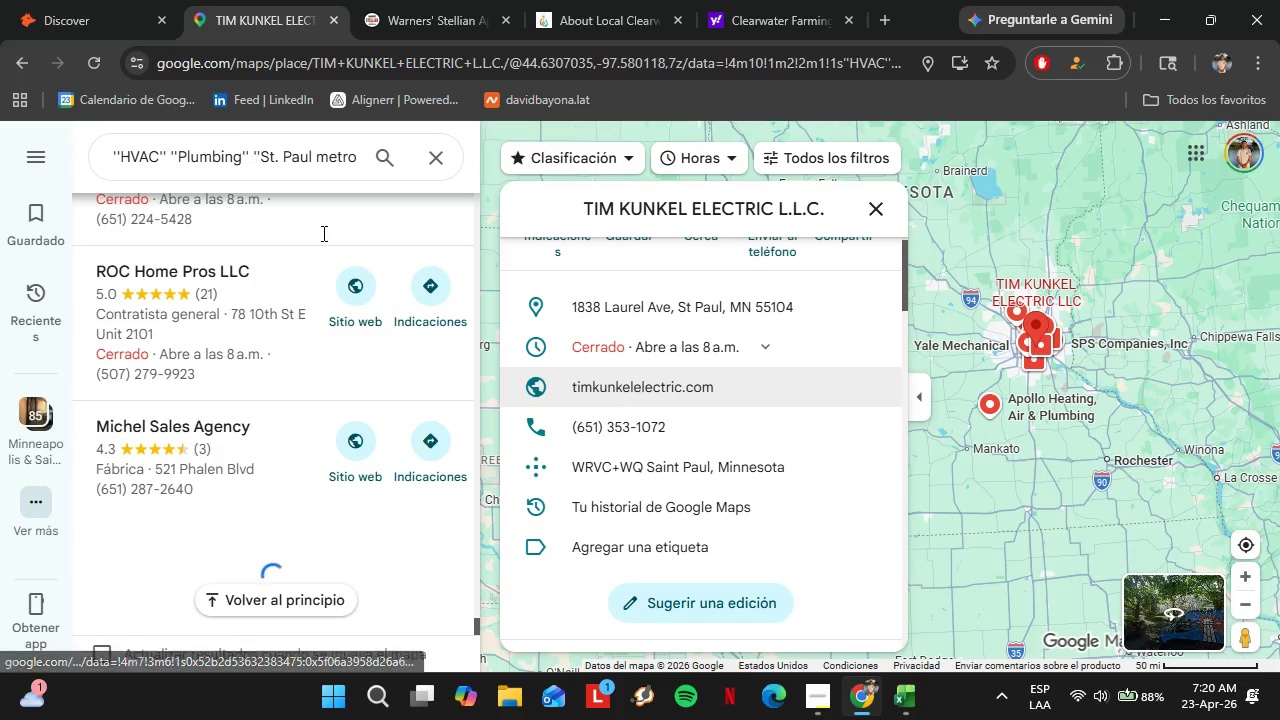 
wait(5.18)
 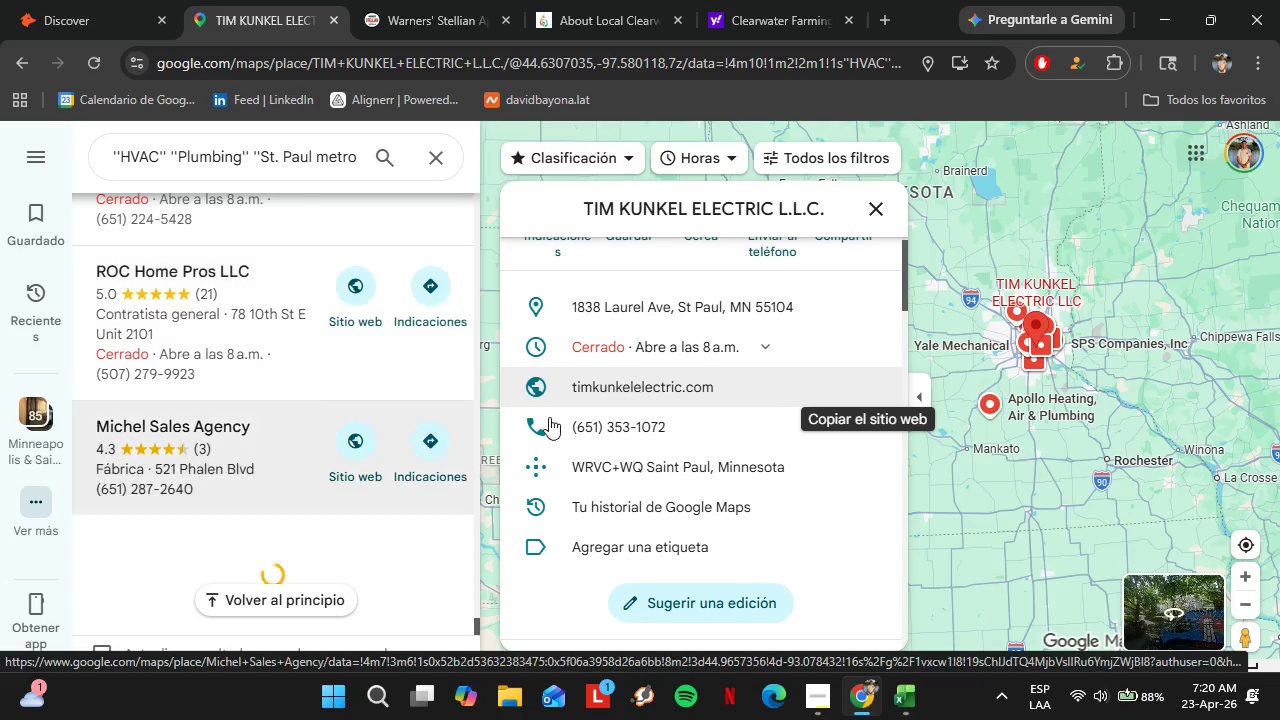 
scroll: coordinate [271, 354], scroll_direction: down, amount: 7.0
 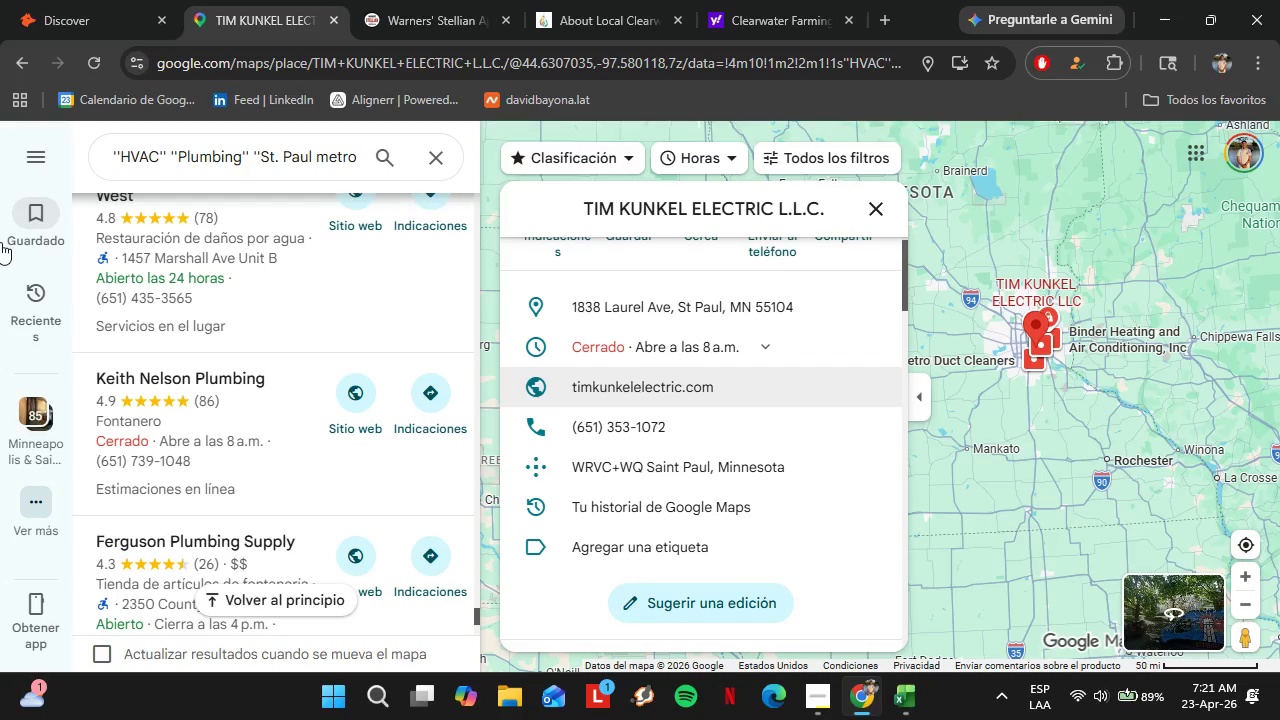 
wait(69.59)
 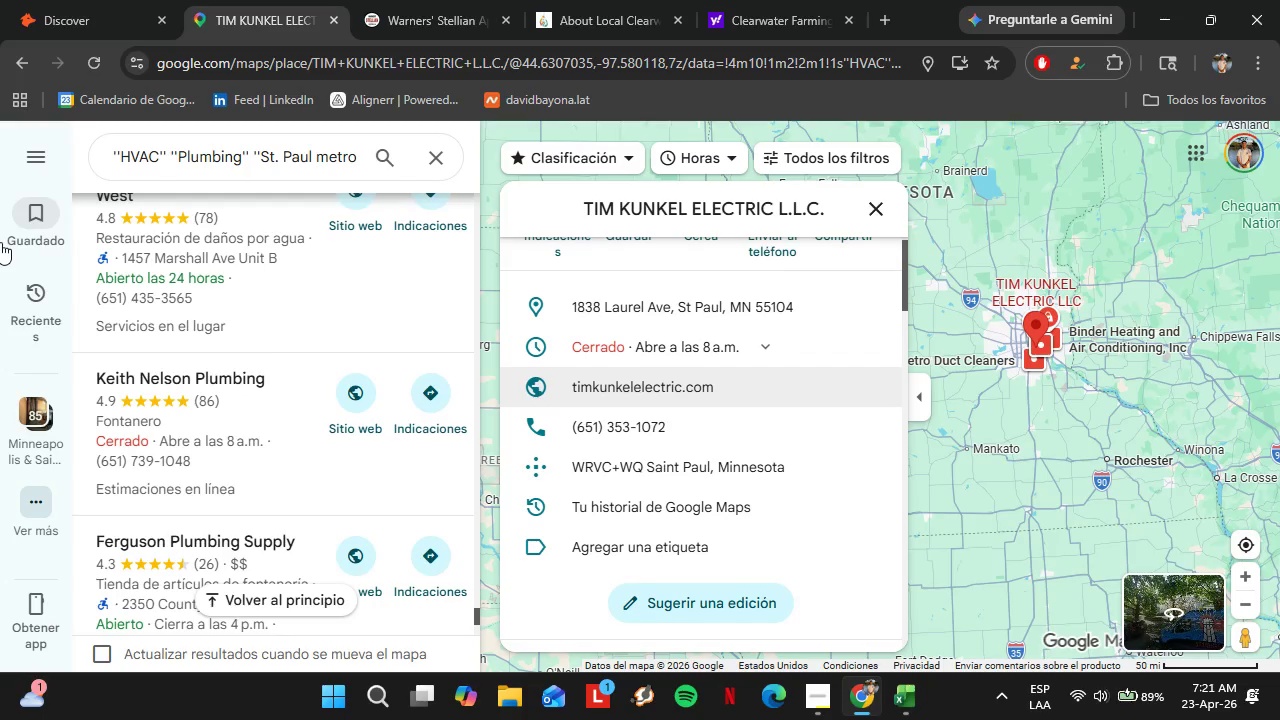 
scroll: coordinate [281, 340], scroll_direction: down, amount: 4.0
 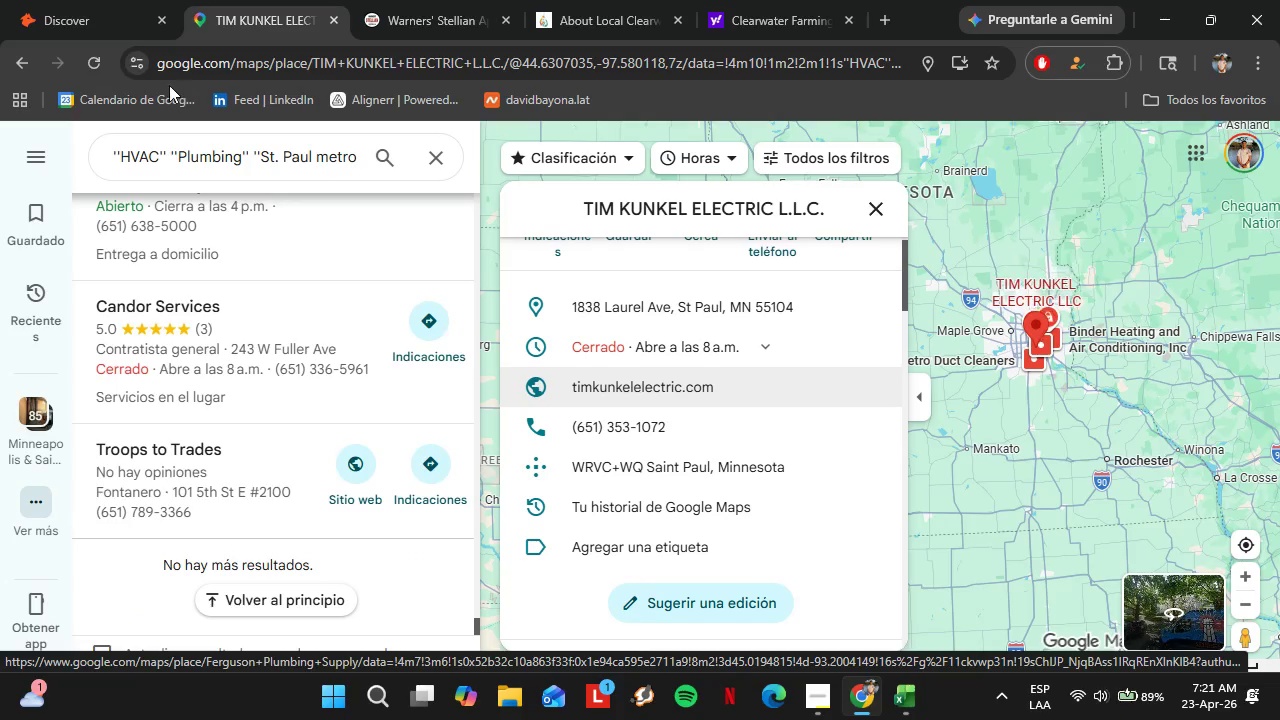 
left_click([84, 22])
 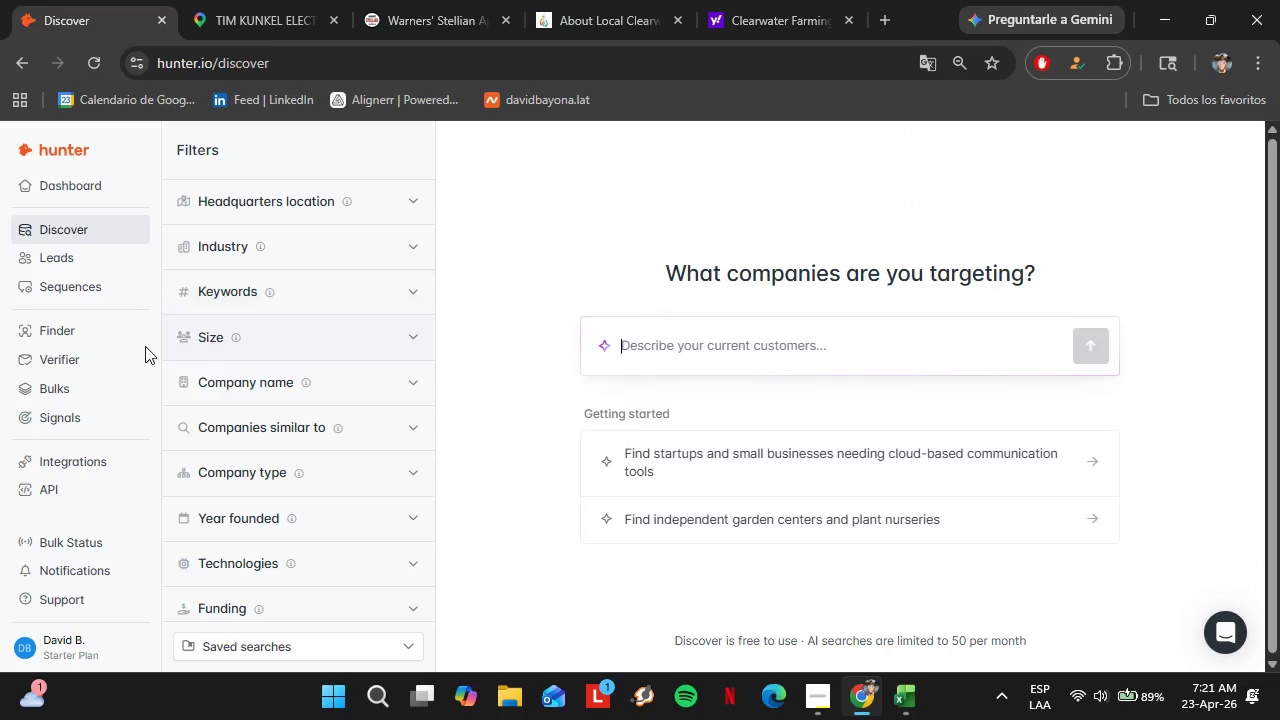 
left_click([66, 334])
 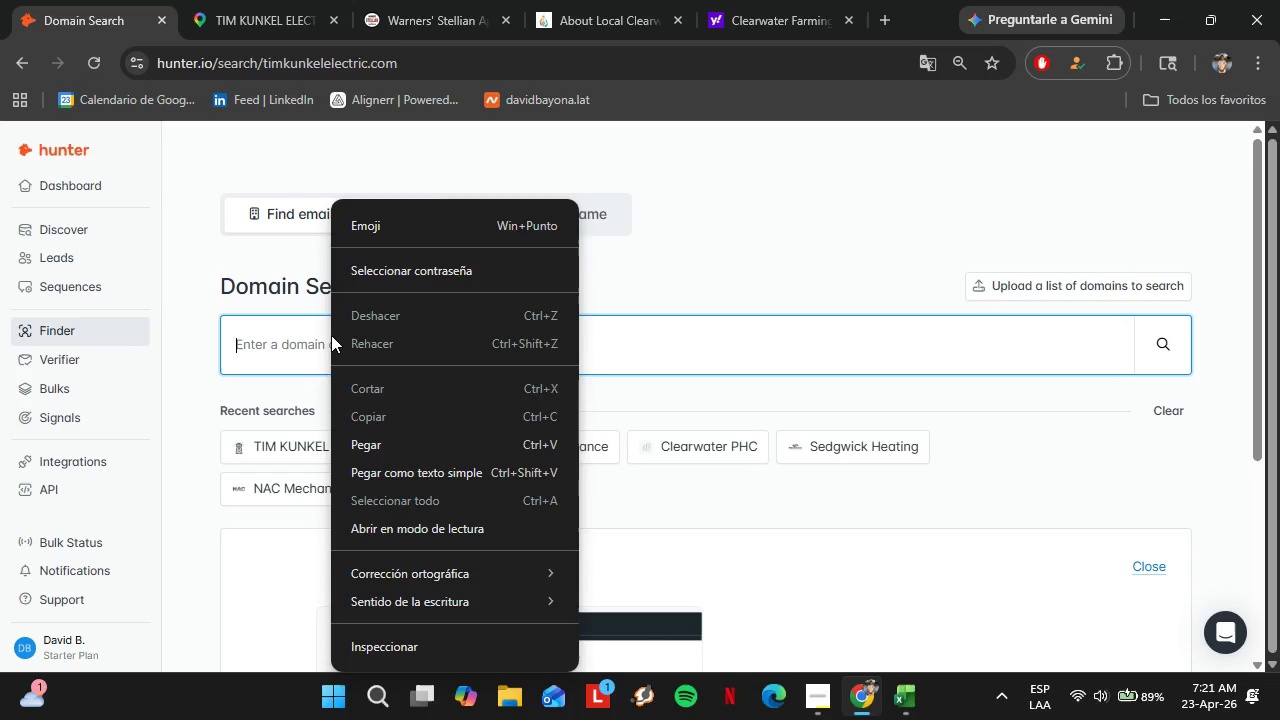 
wait(24.62)
 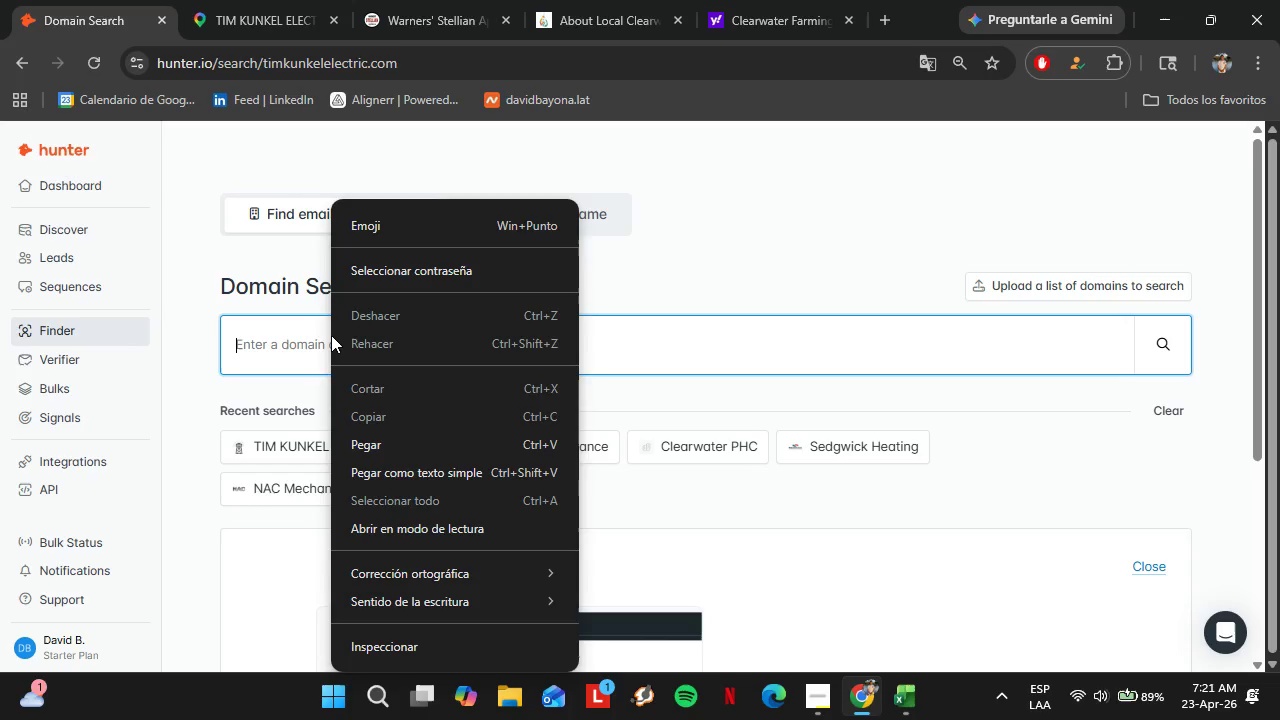 
left_click([708, 350])
 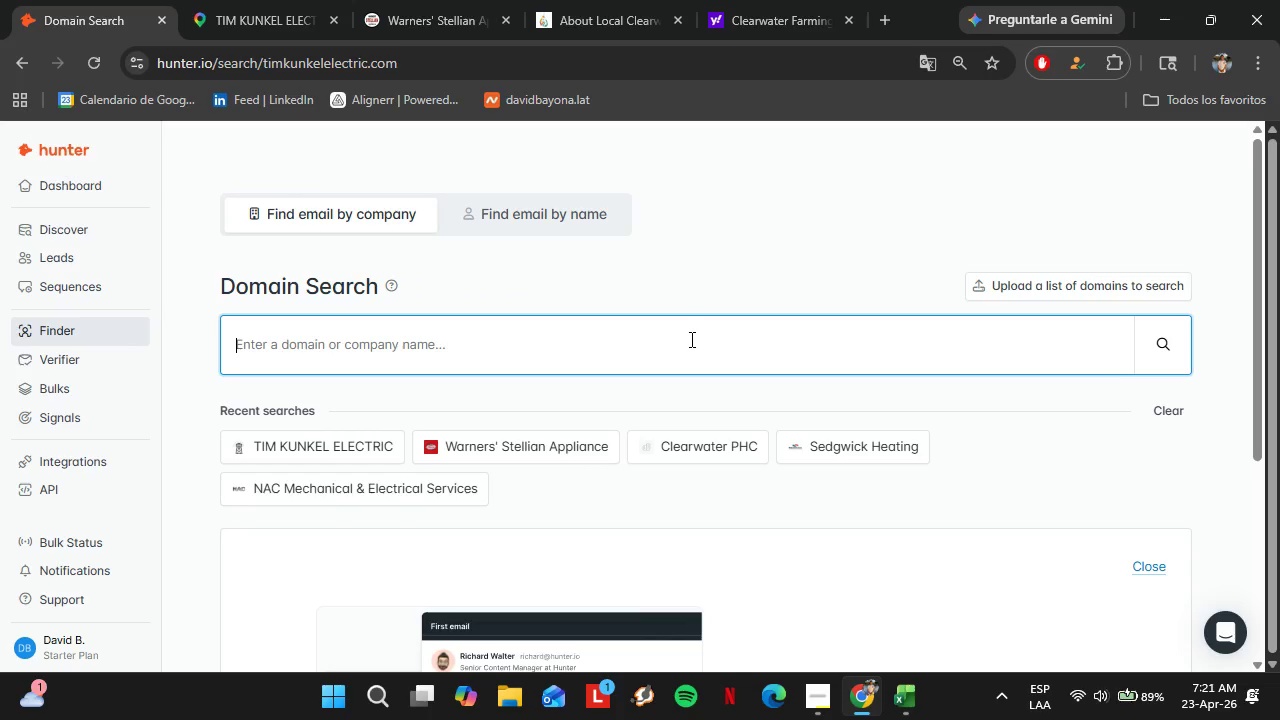 
left_click([690, 339])
 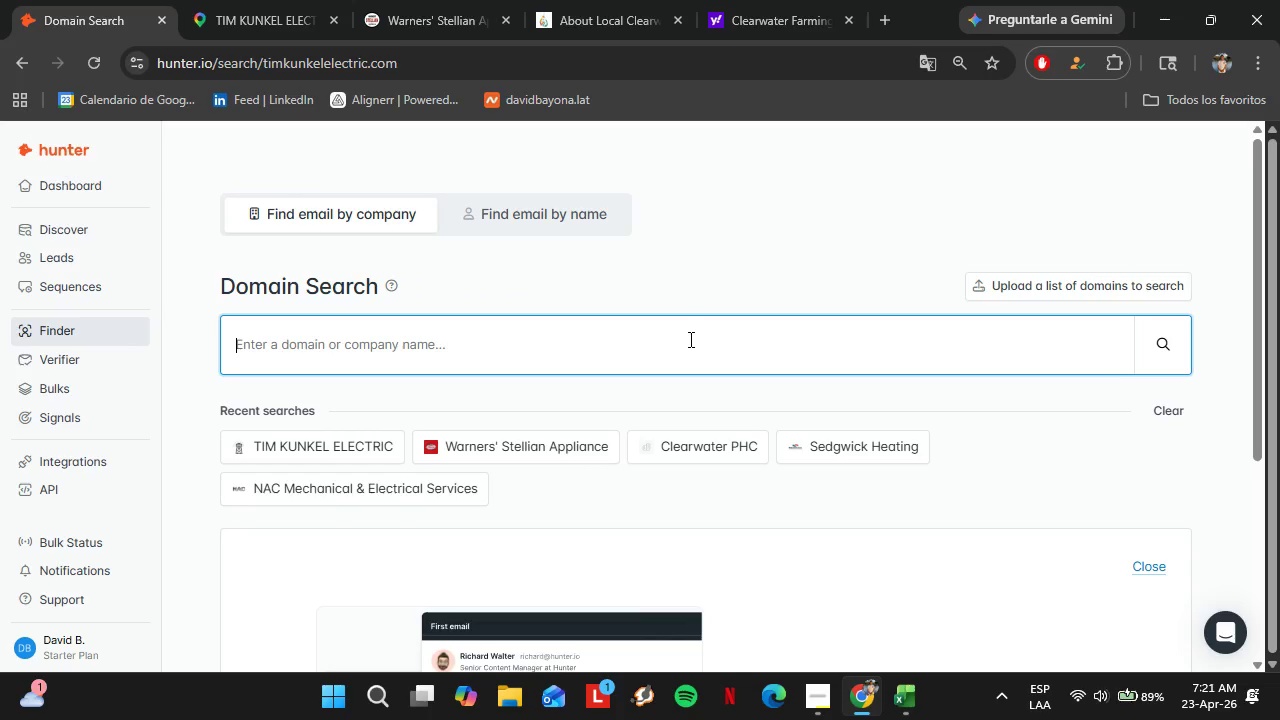 
type(rotoroot)
 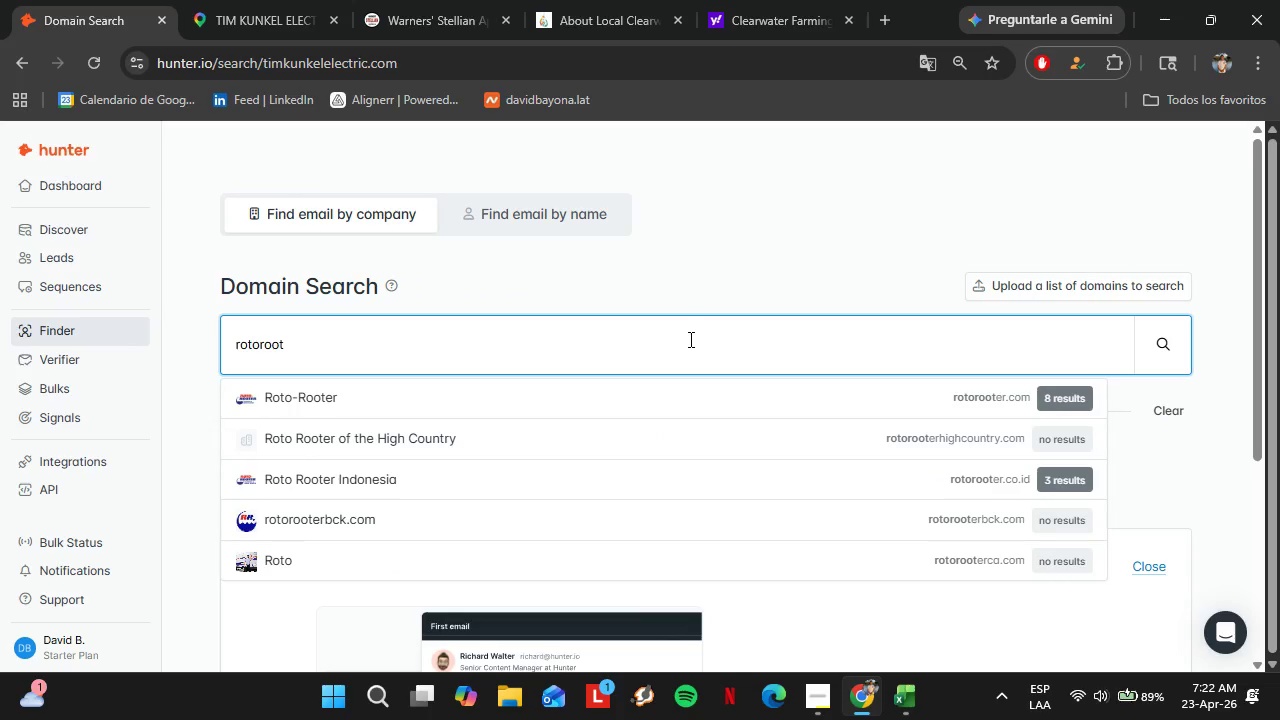 
key(ArrowDown)
 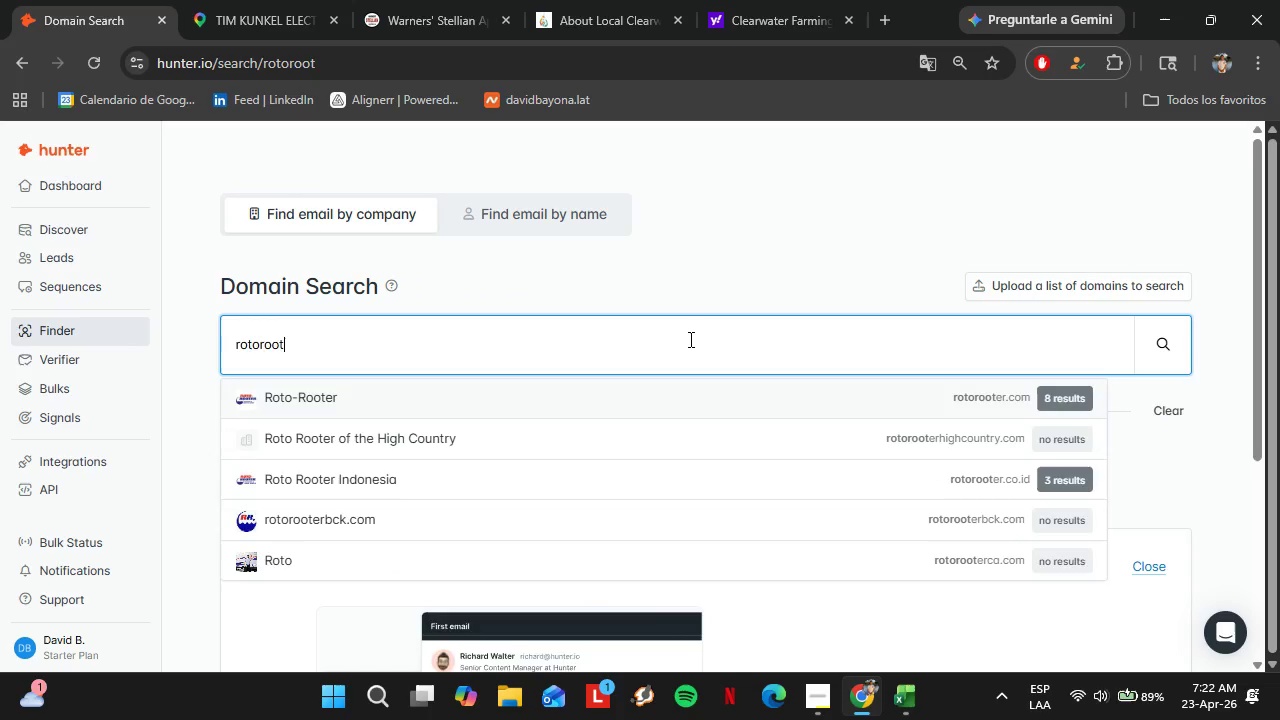 
key(Enter)
 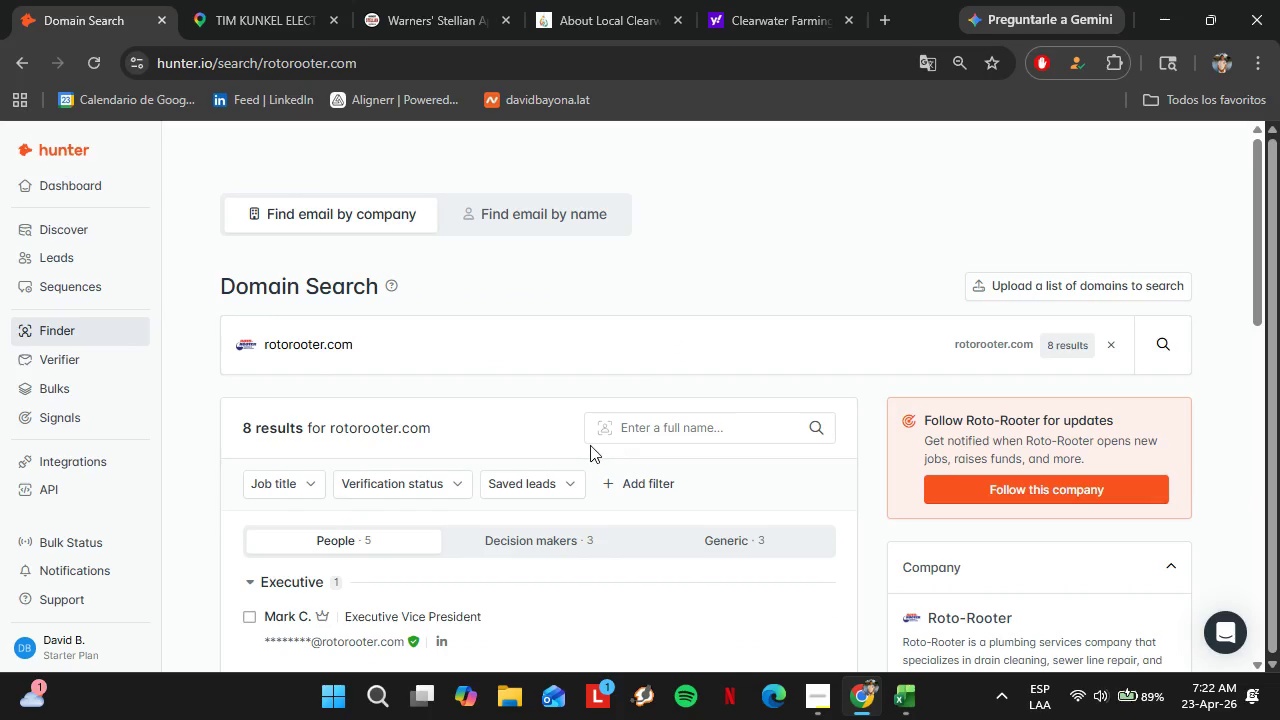 
scroll: coordinate [552, 466], scroll_direction: down, amount: 3.0
 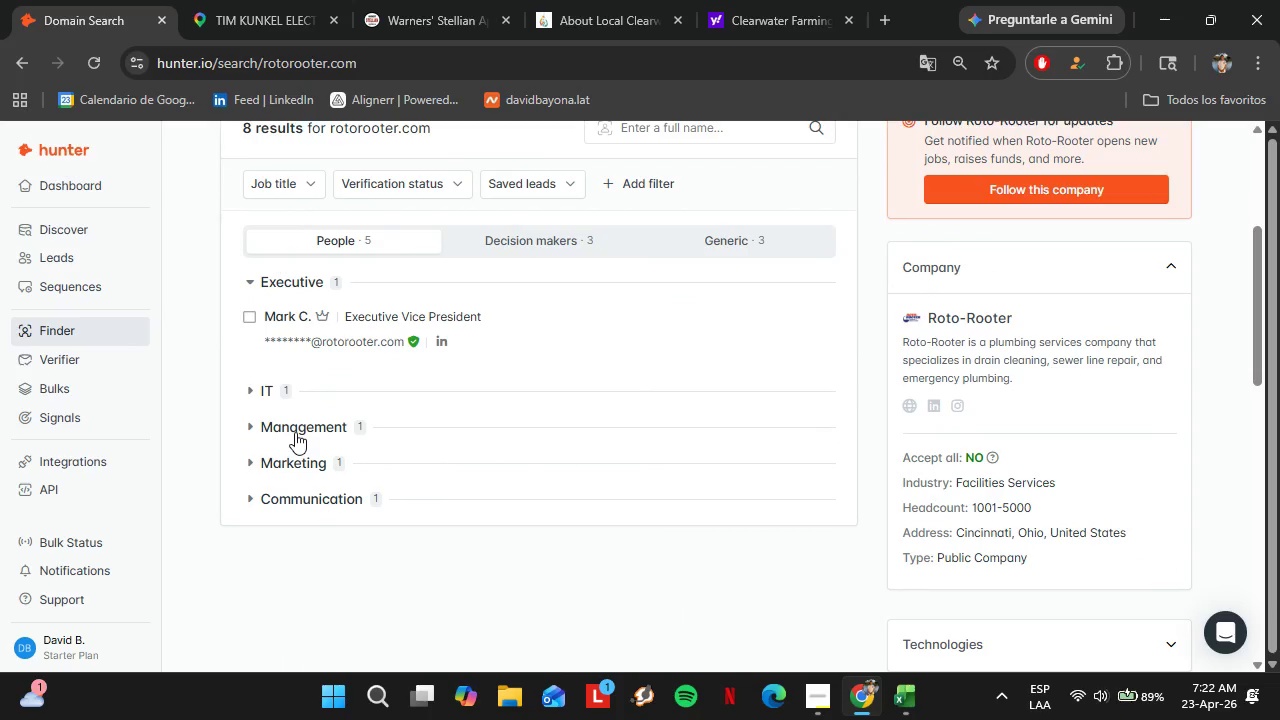 
left_click([295, 430])
 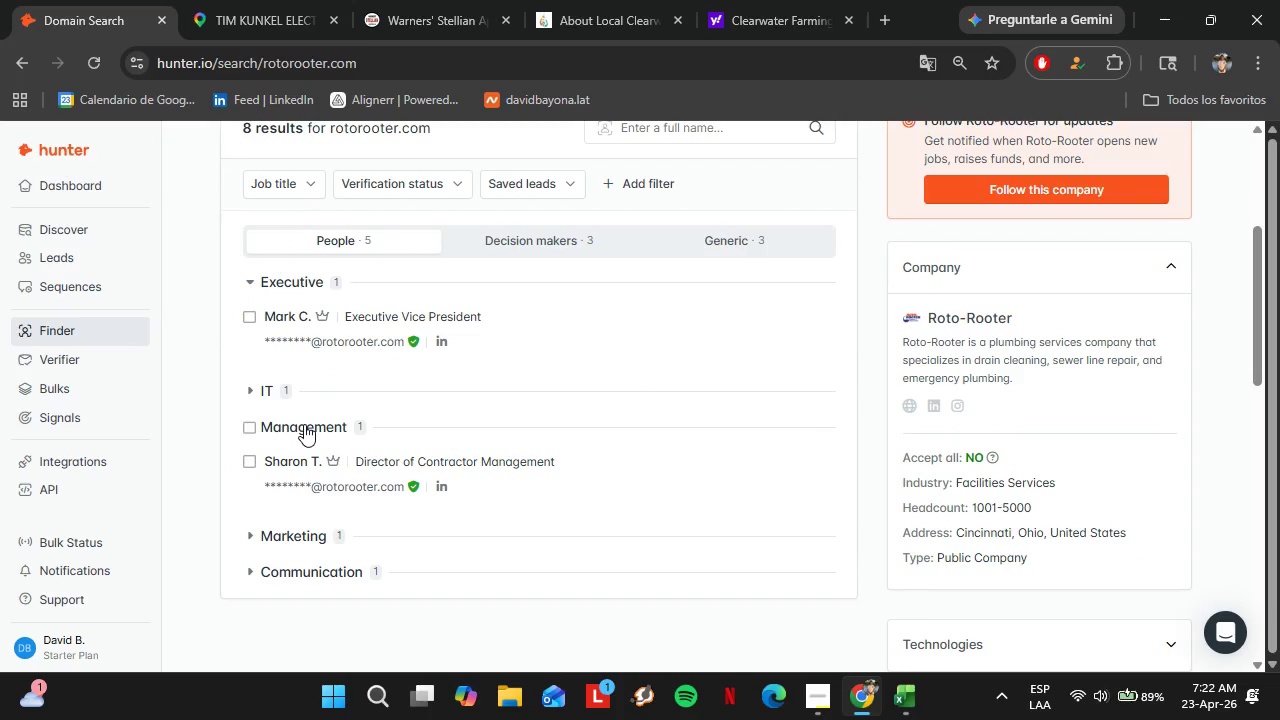 
left_click([304, 424])
 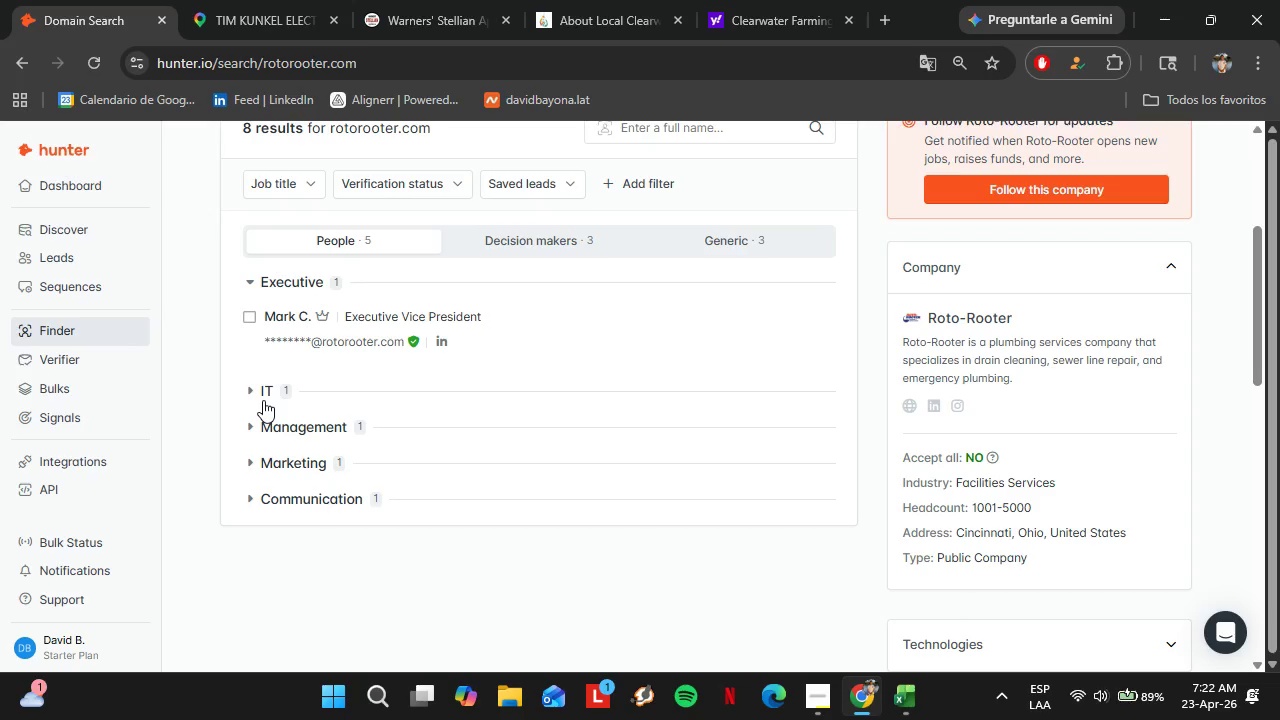 
left_click([263, 399])
 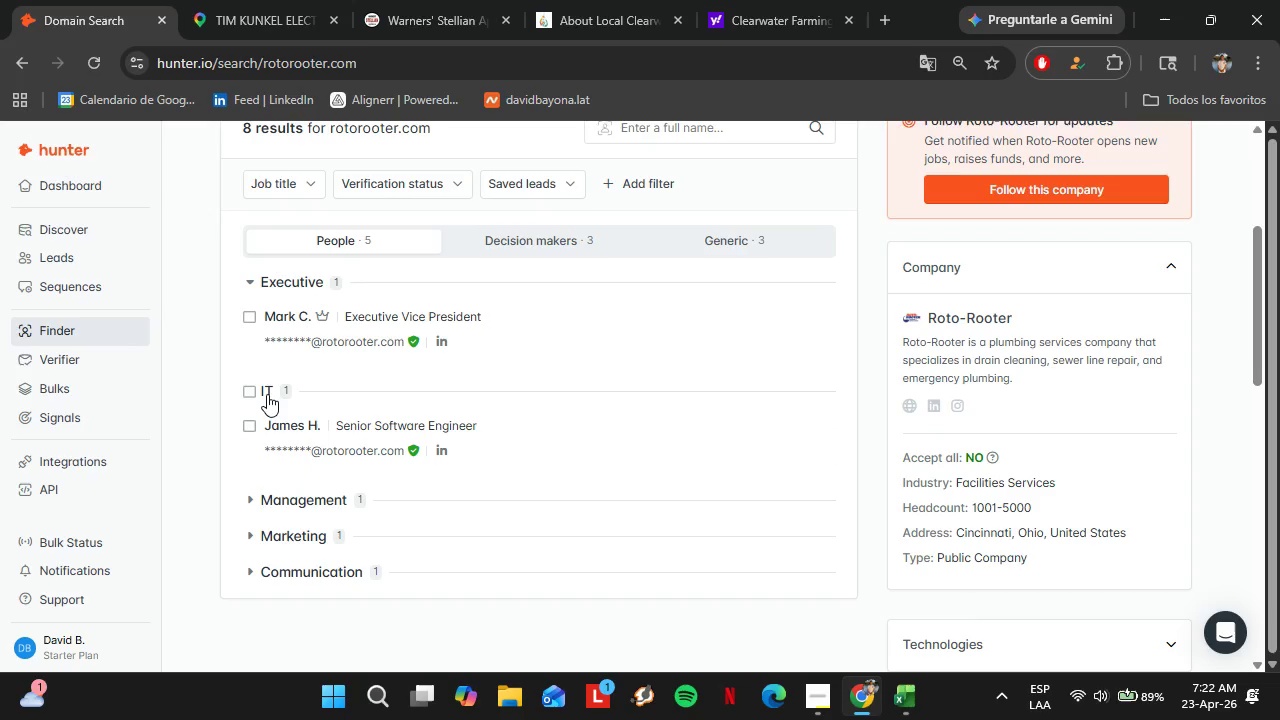 
left_click([267, 393])
 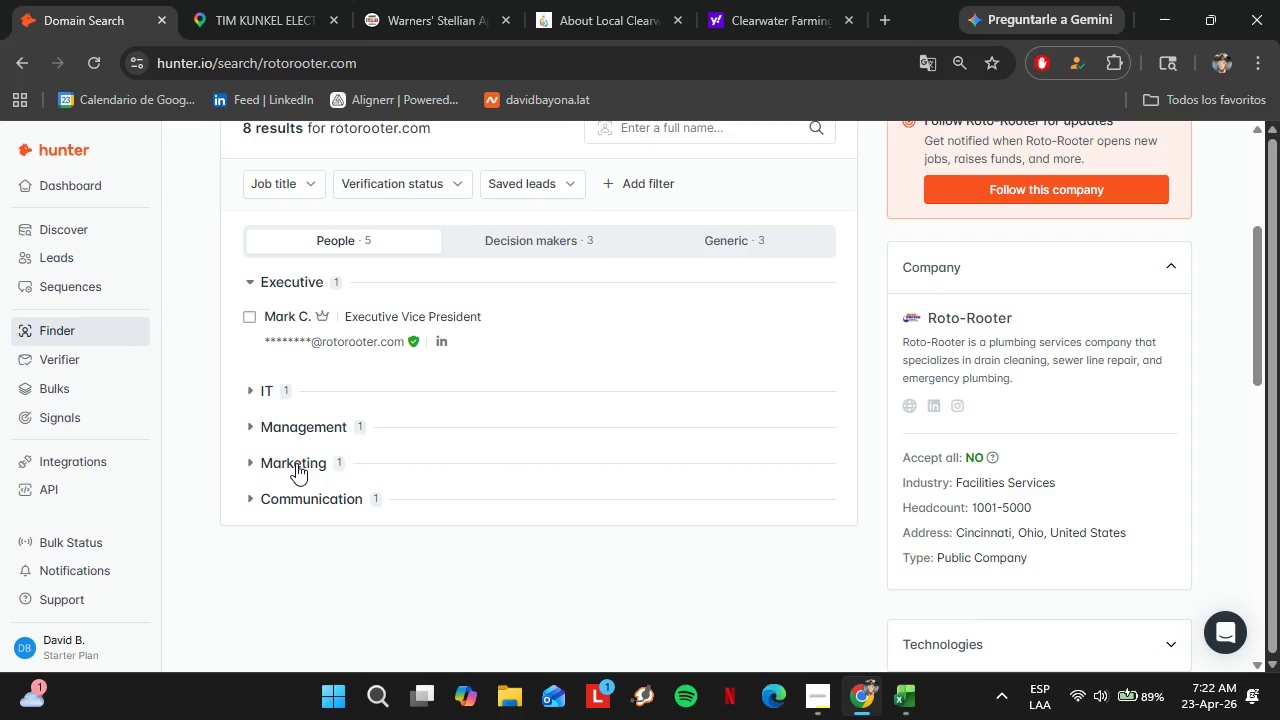 
left_click([296, 463])
 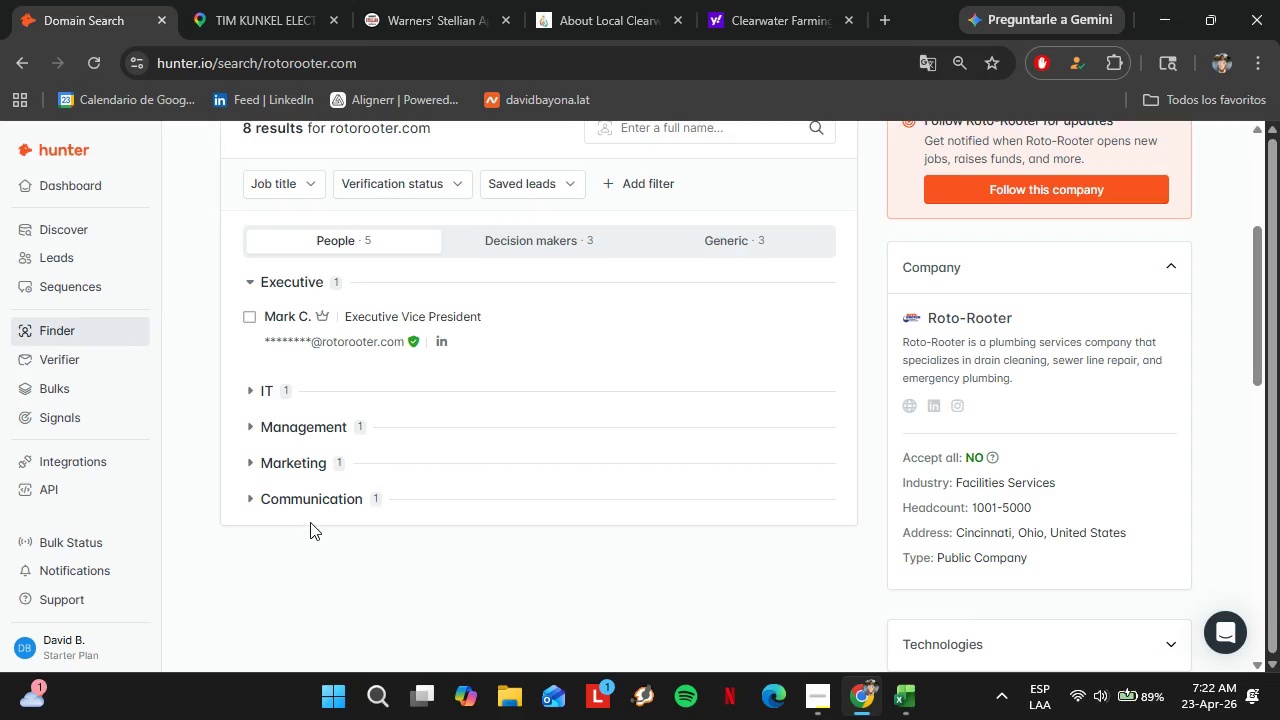 
left_click([305, 500])
 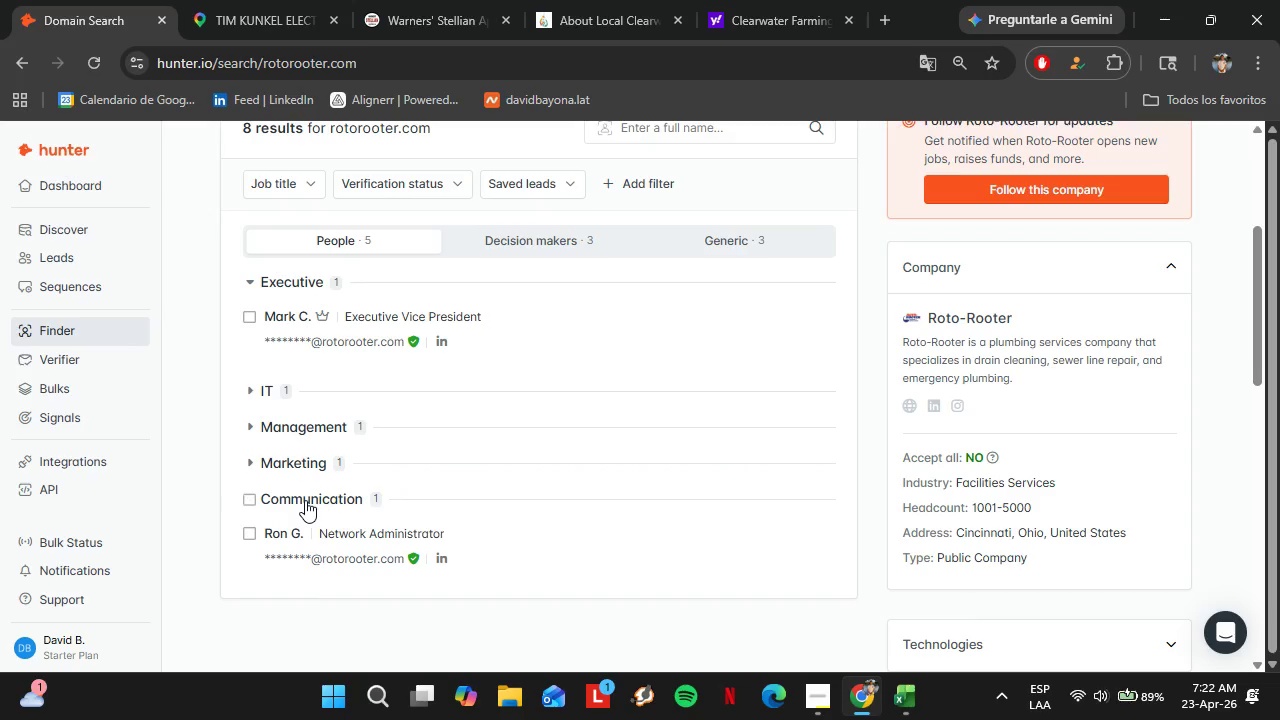 
left_click([305, 500])
 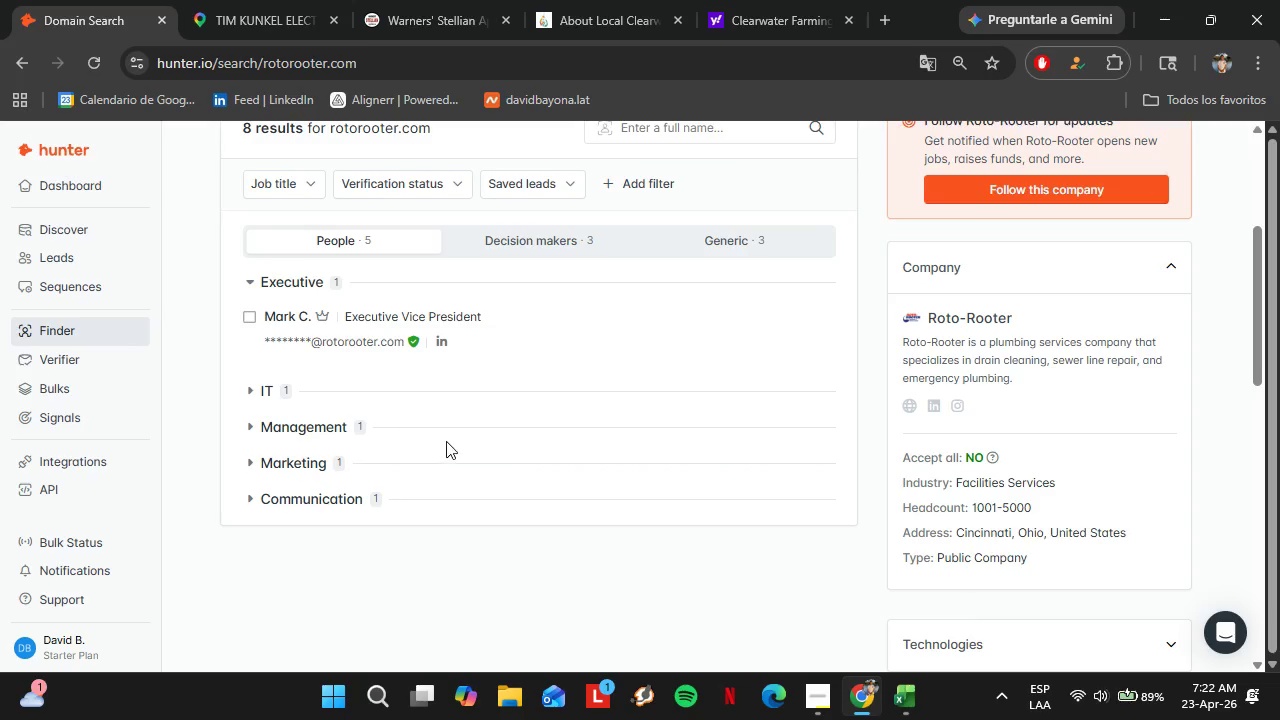 
scroll: coordinate [446, 441], scroll_direction: up, amount: 1.0
 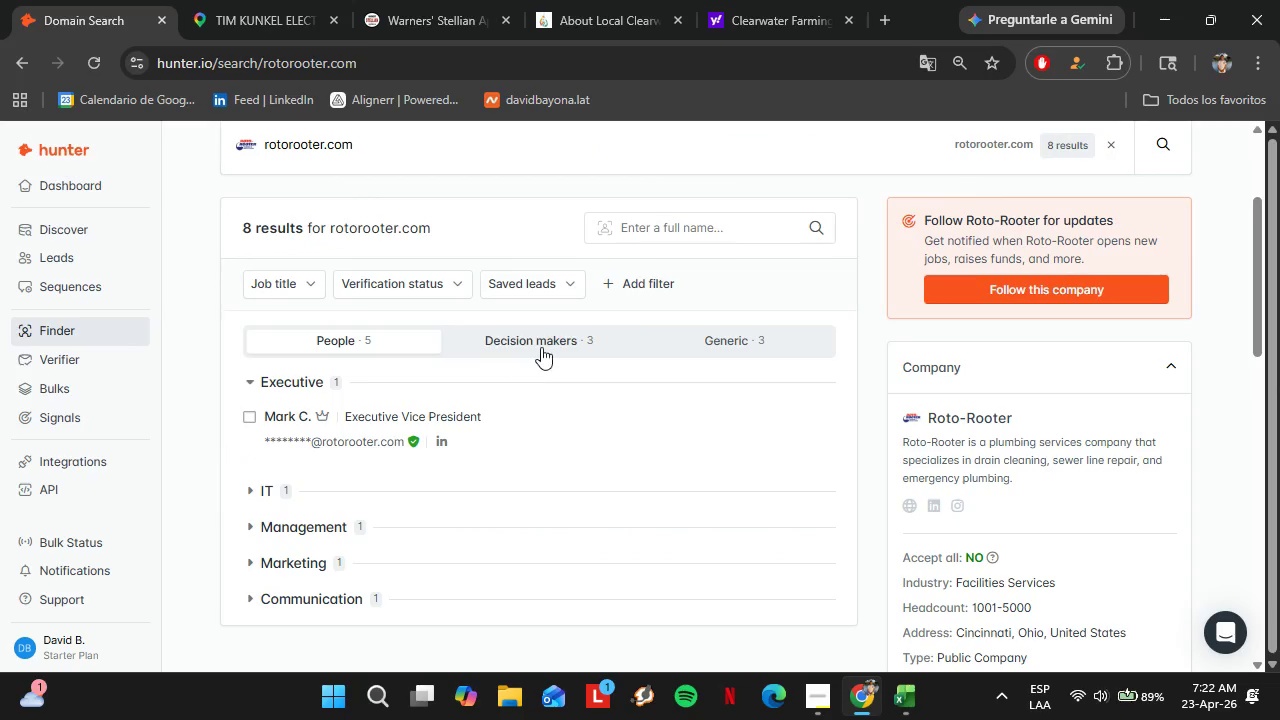 
left_click([542, 344])
 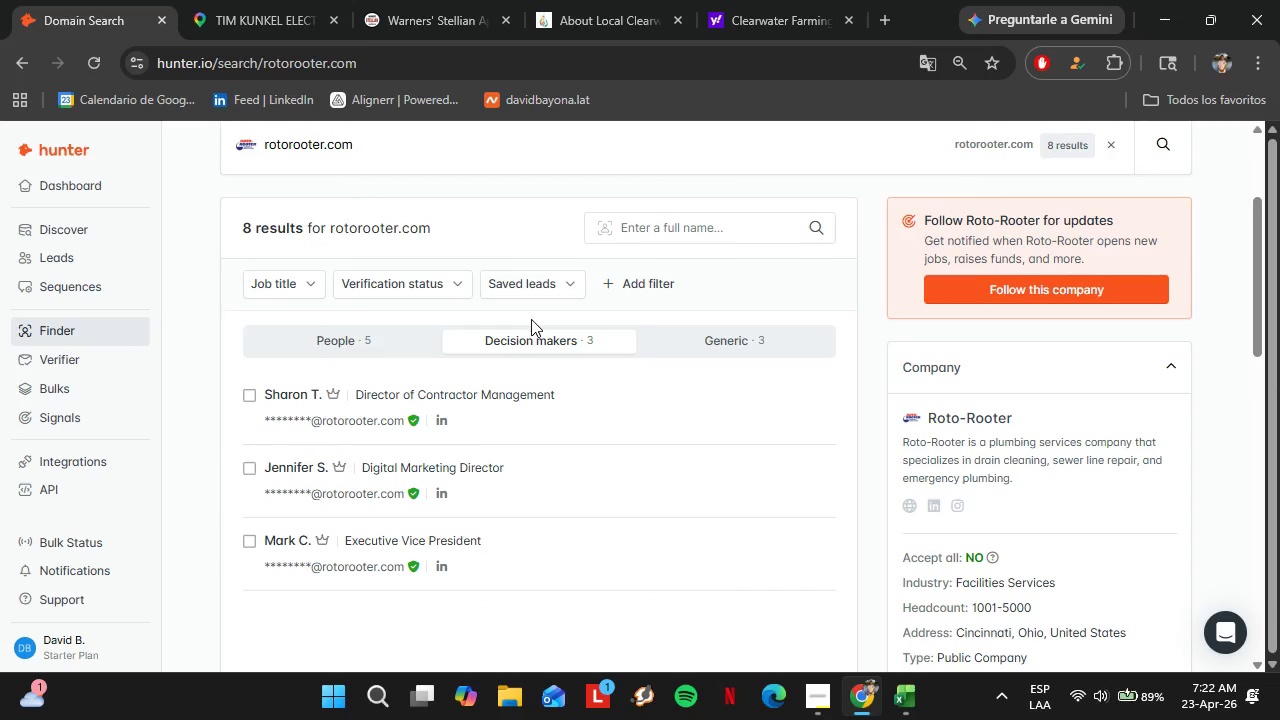 
scroll: coordinate [531, 319], scroll_direction: up, amount: 2.0
 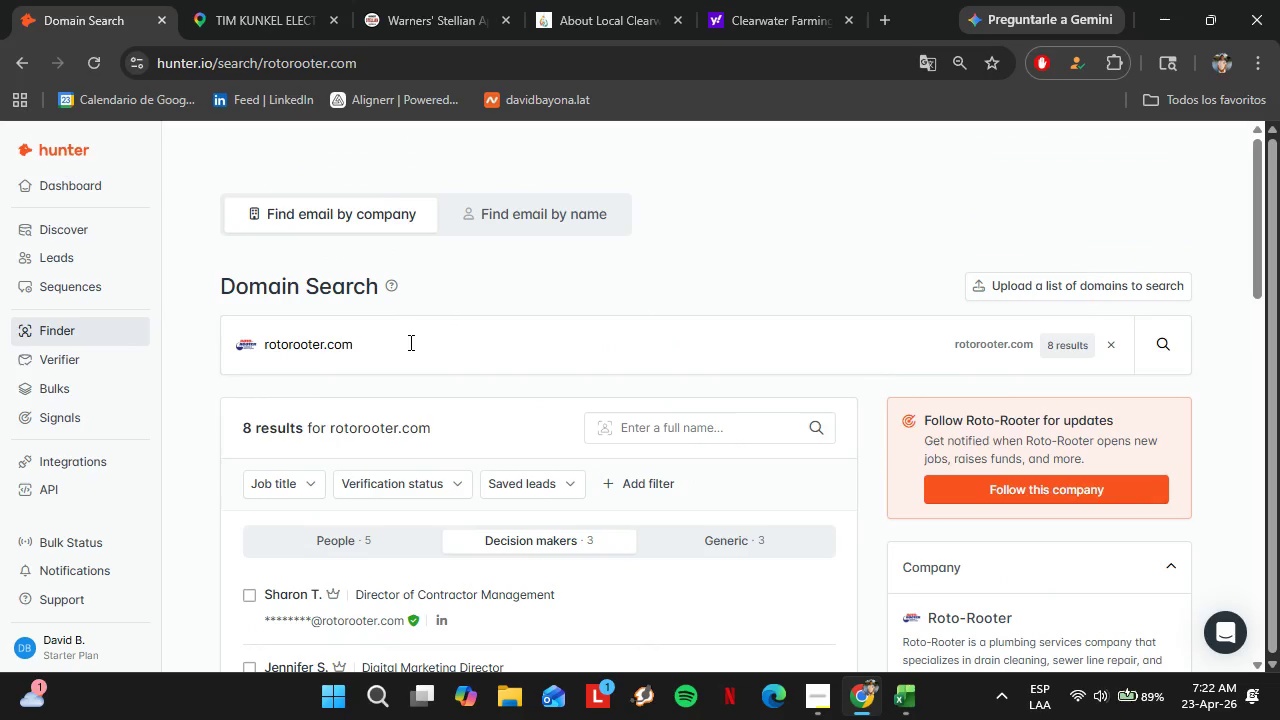 
double_click([409, 342])
 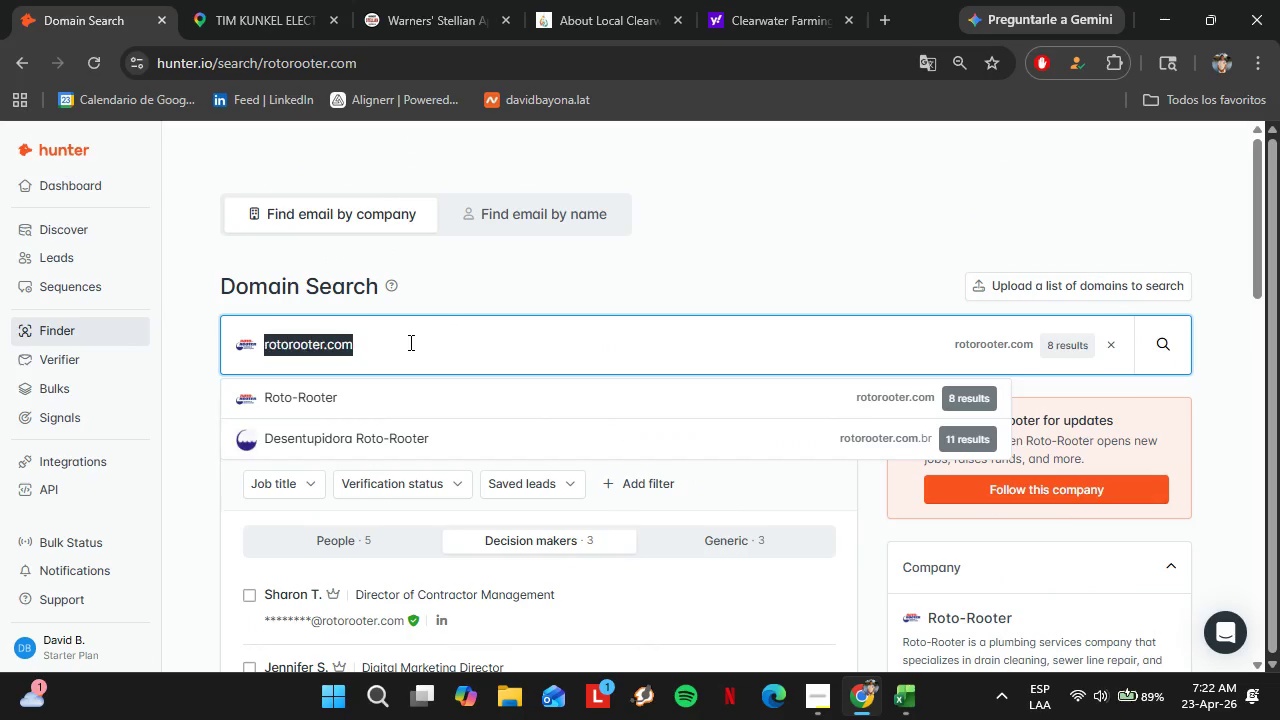 
triple_click([409, 342])
 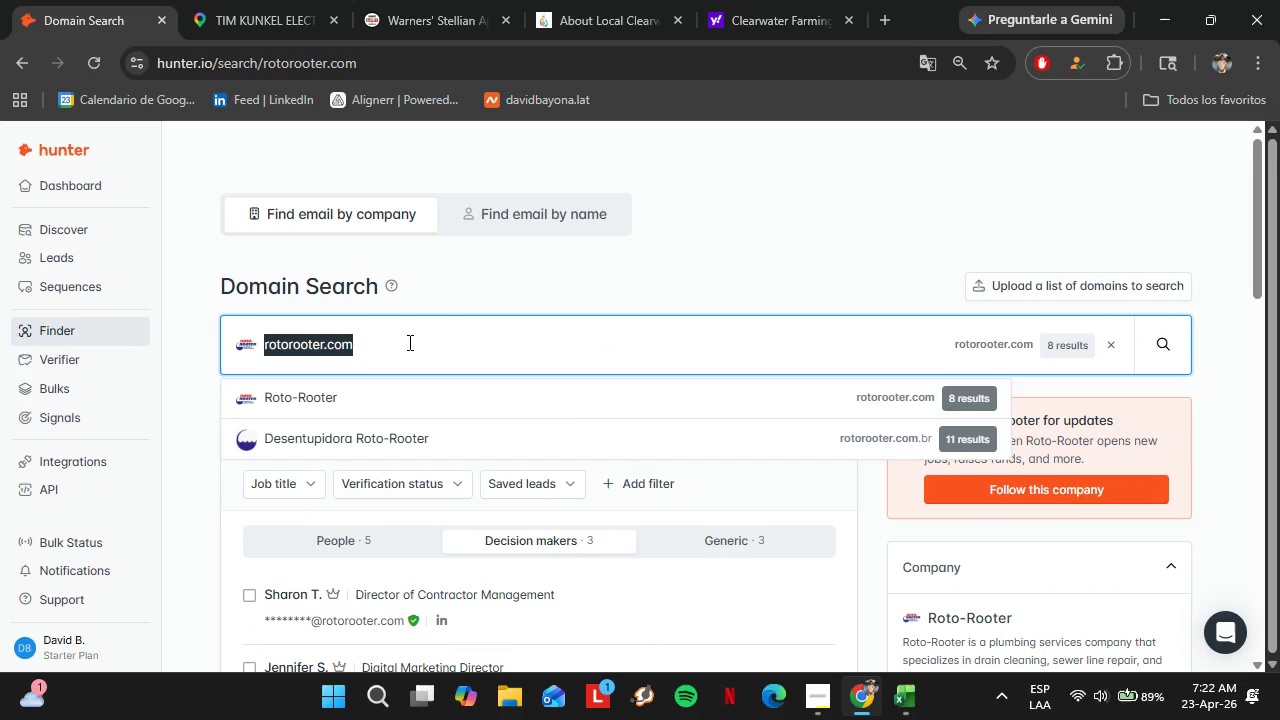 
wait(5.08)
 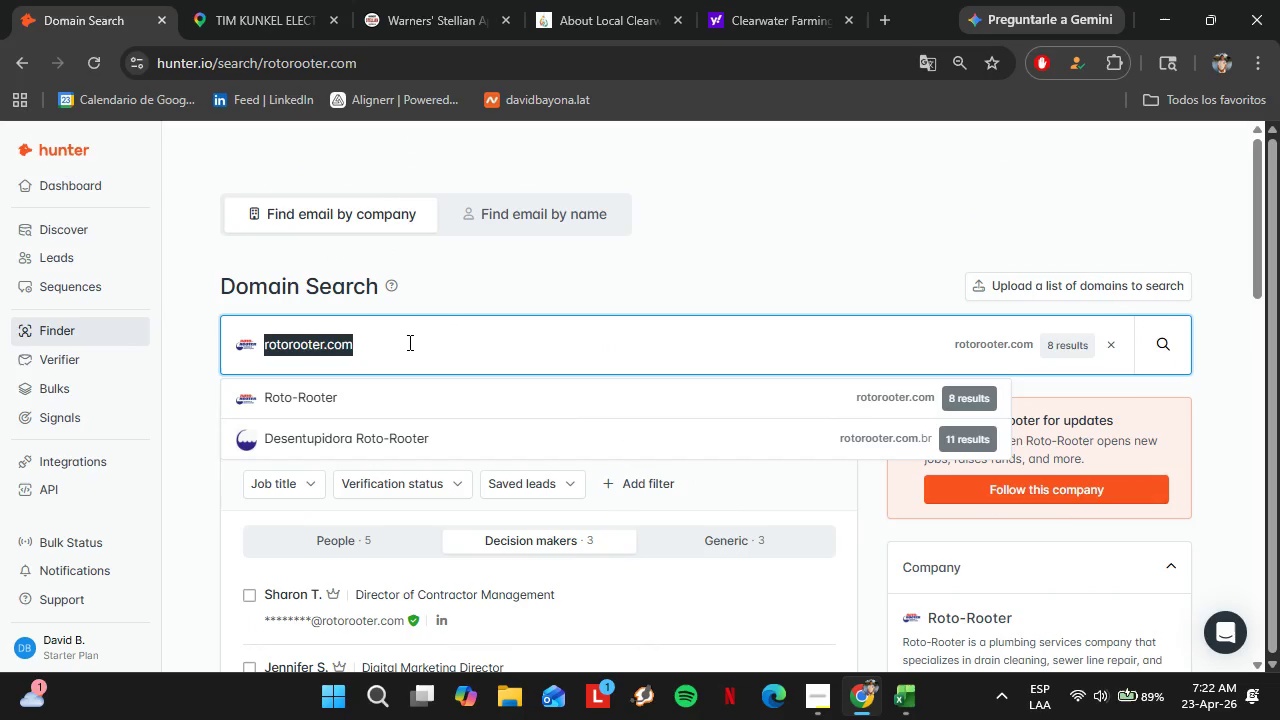 
key(Control+C)
 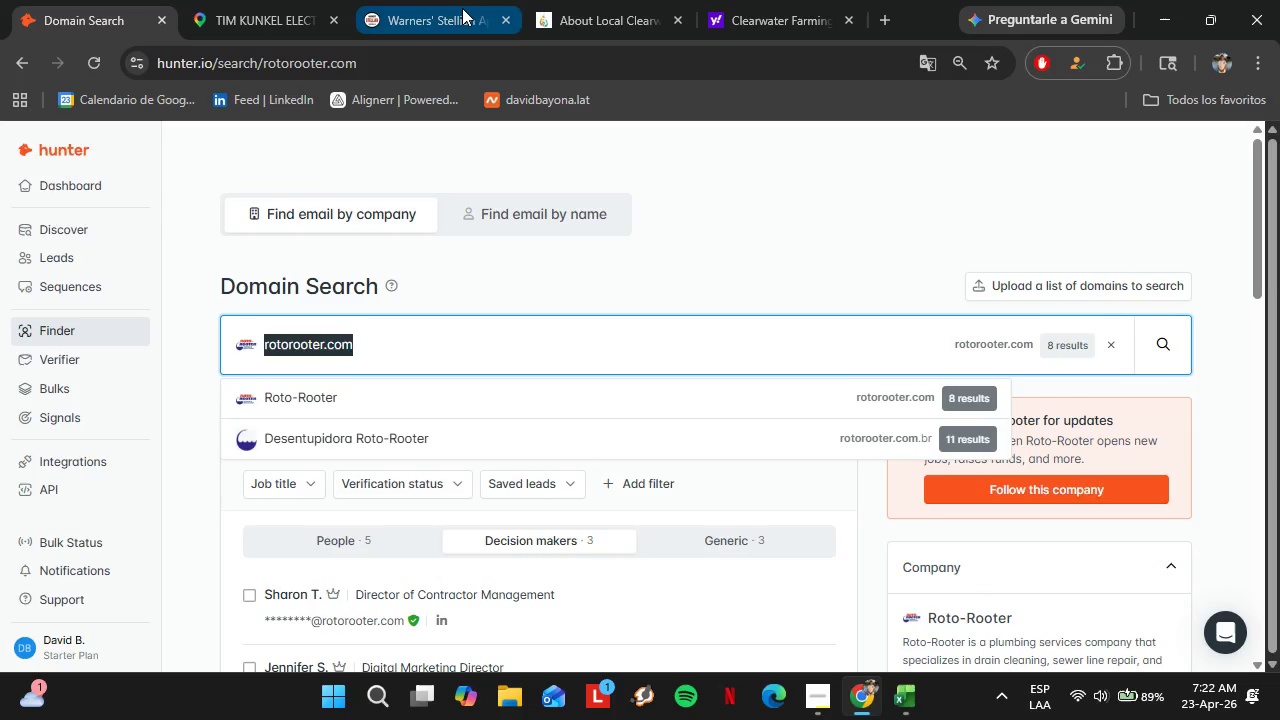 
left_click([462, 8])
 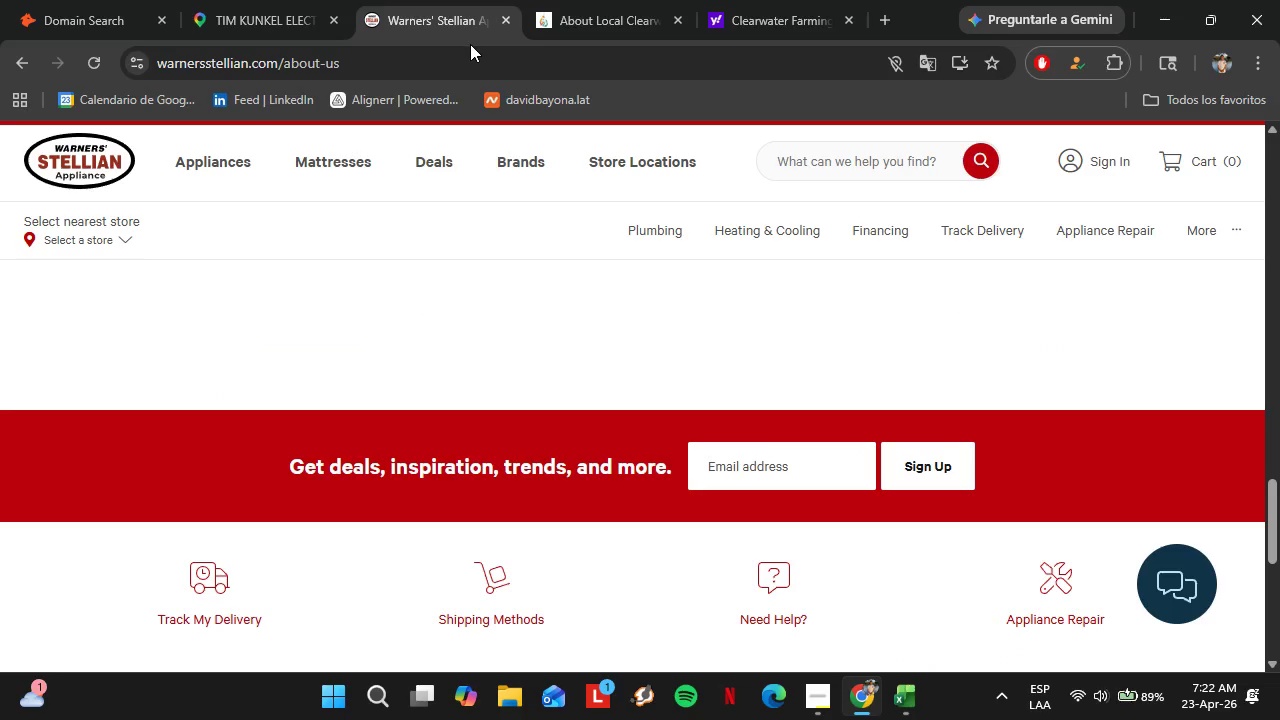 
left_click([470, 44])
 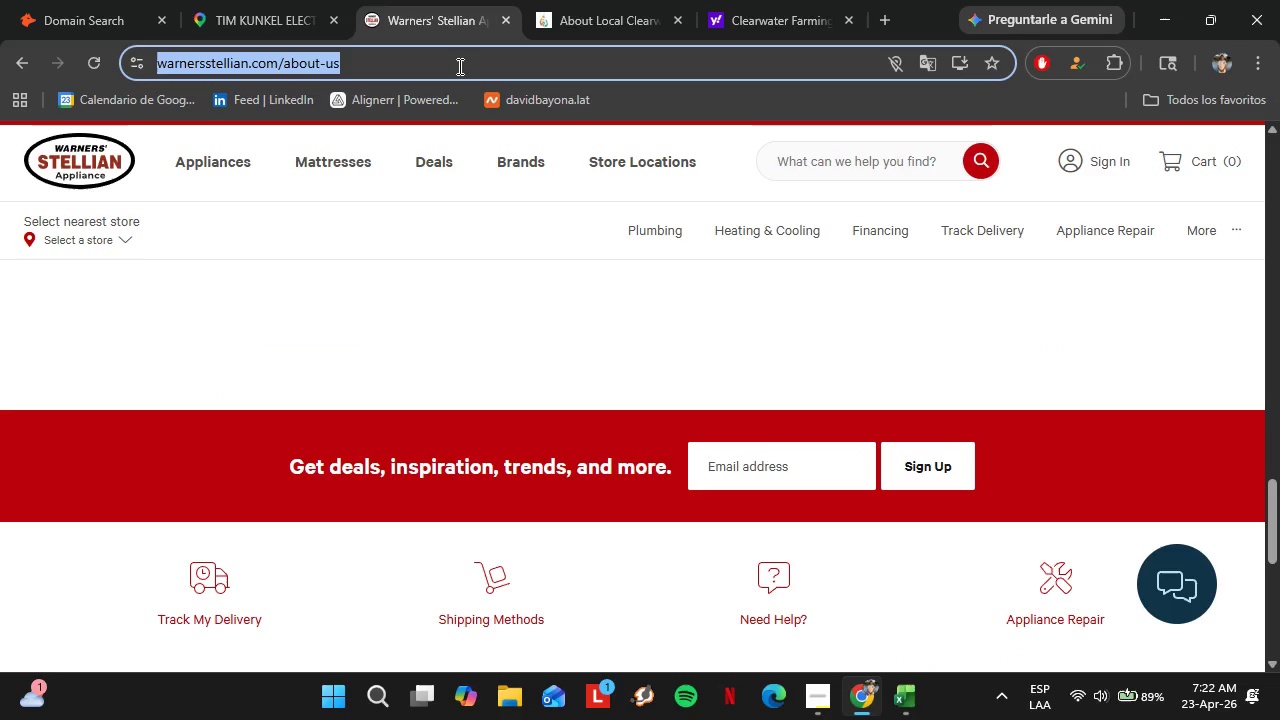 
key(Control+V)
 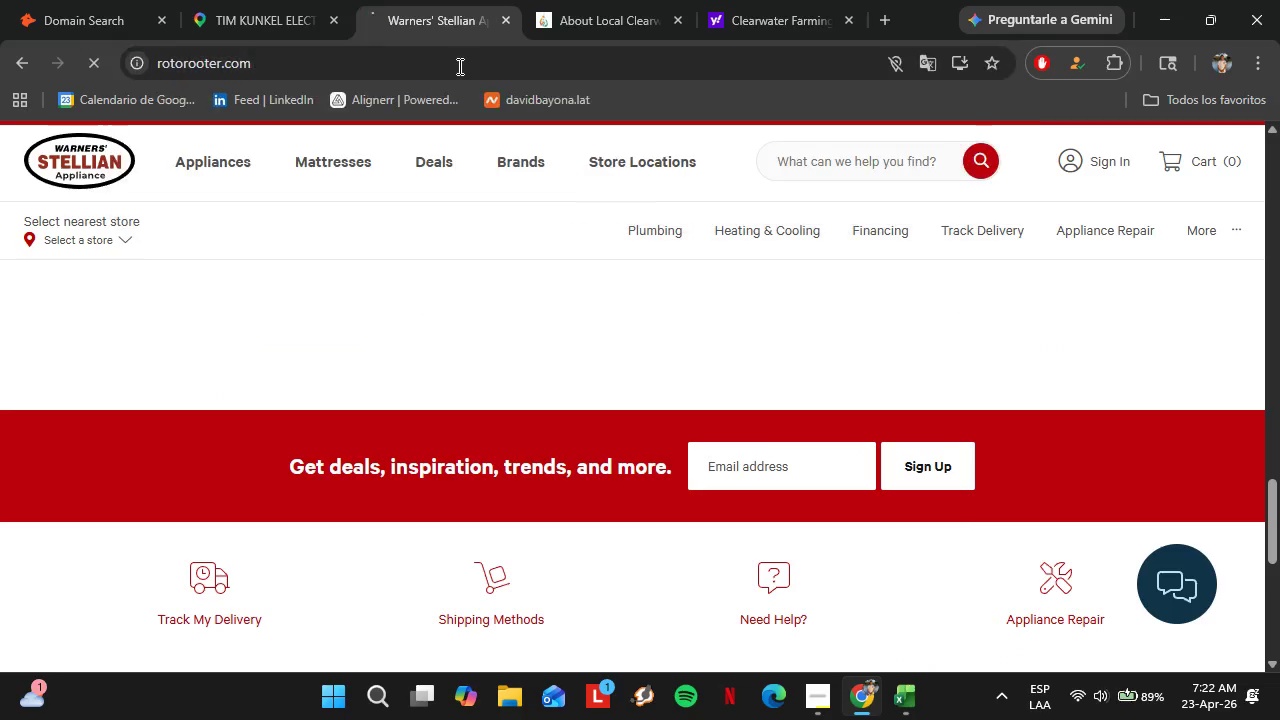 
key(Enter)
 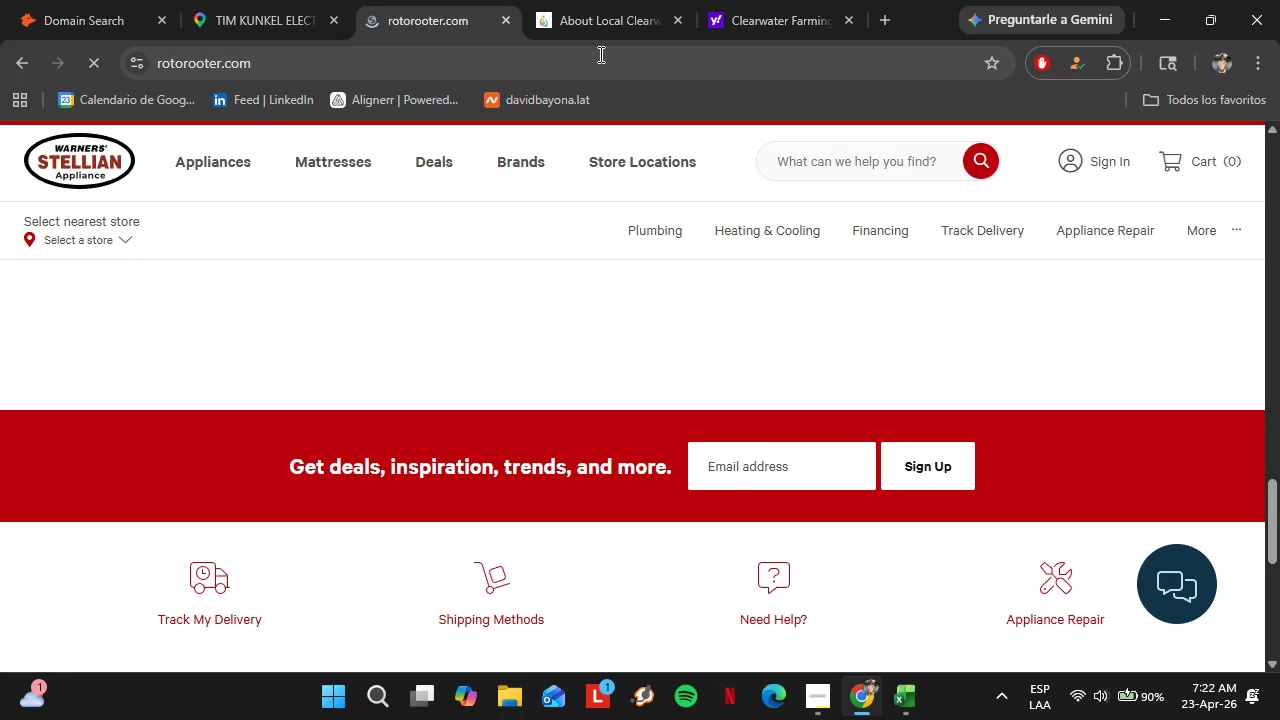 
left_click([683, 25])
 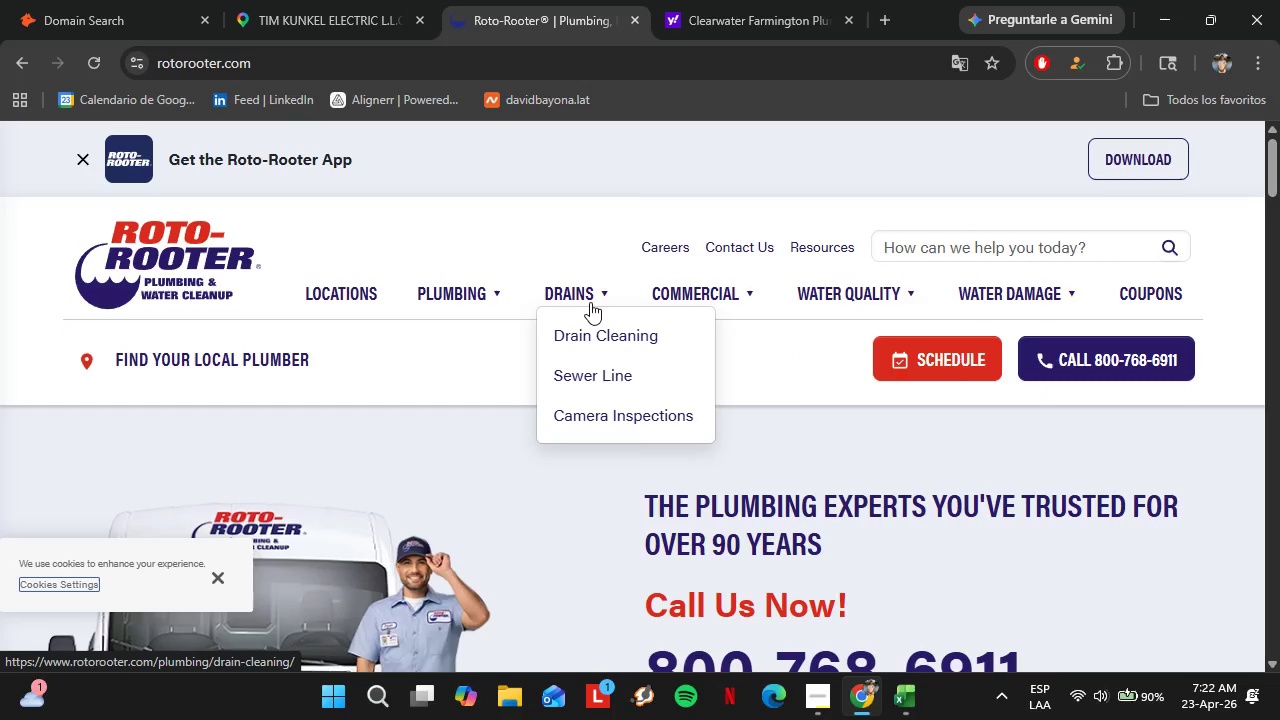 
wait(7.2)
 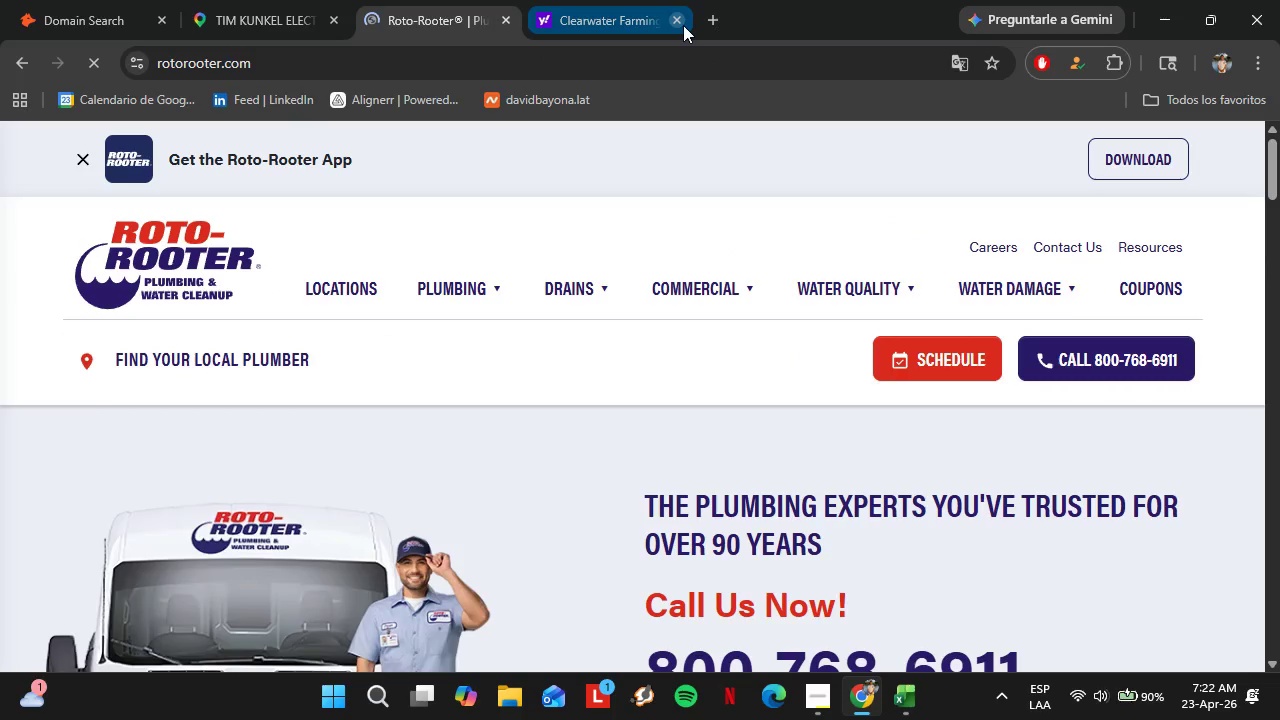 
scroll: coordinate [480, 358], scroll_direction: down, amount: 11.0
 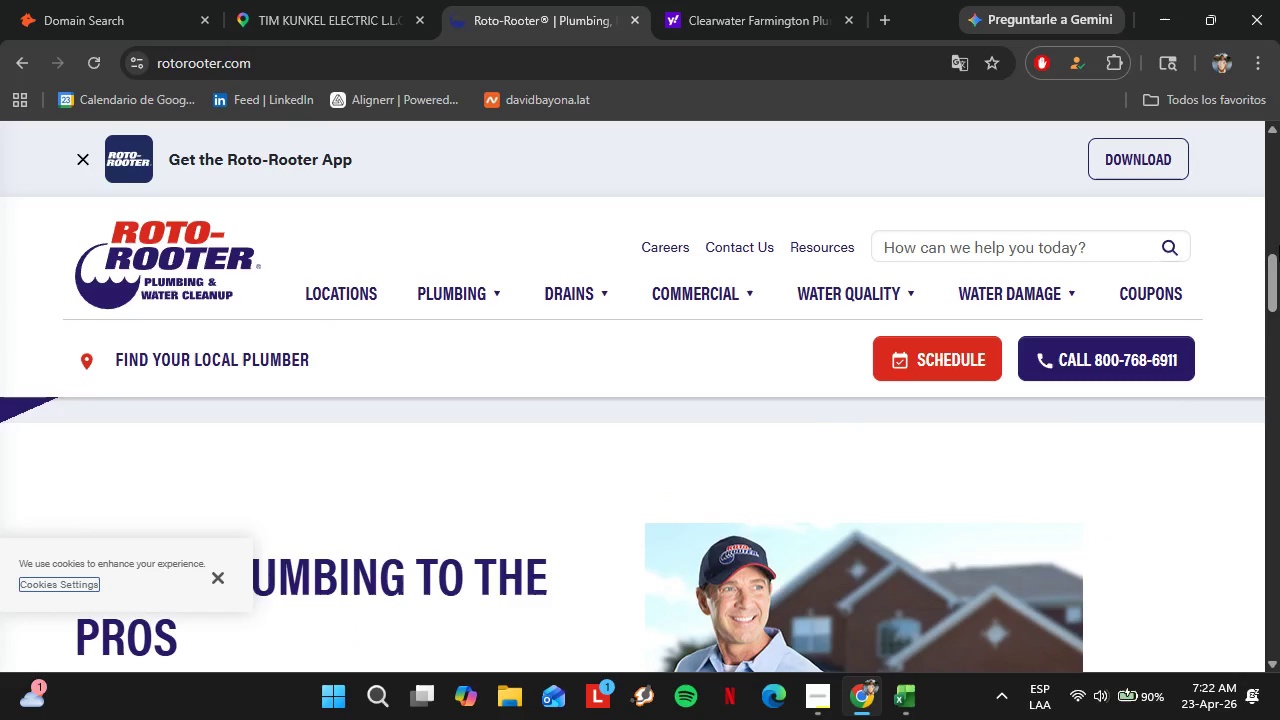 
left_click_drag(start_coordinate=[1279, 251], to_coordinate=[1279, 280])
 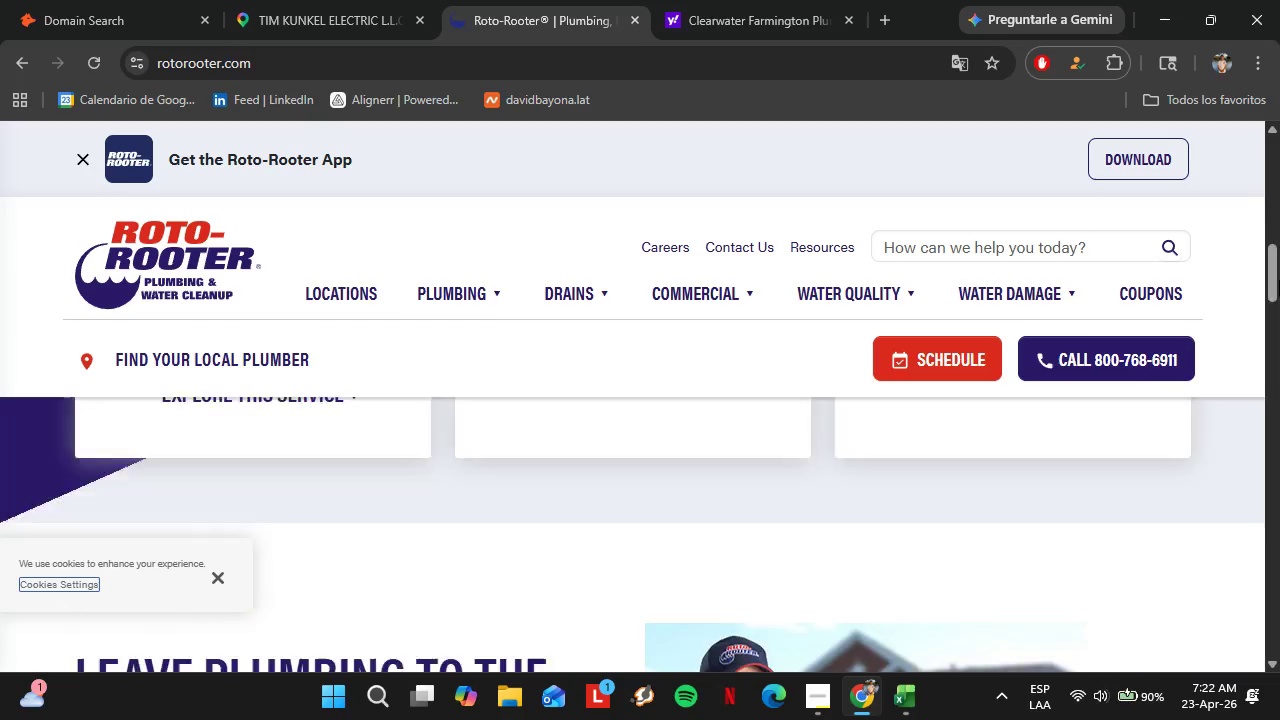 
left_click_drag(start_coordinate=[1279, 280], to_coordinate=[1279, 303])
 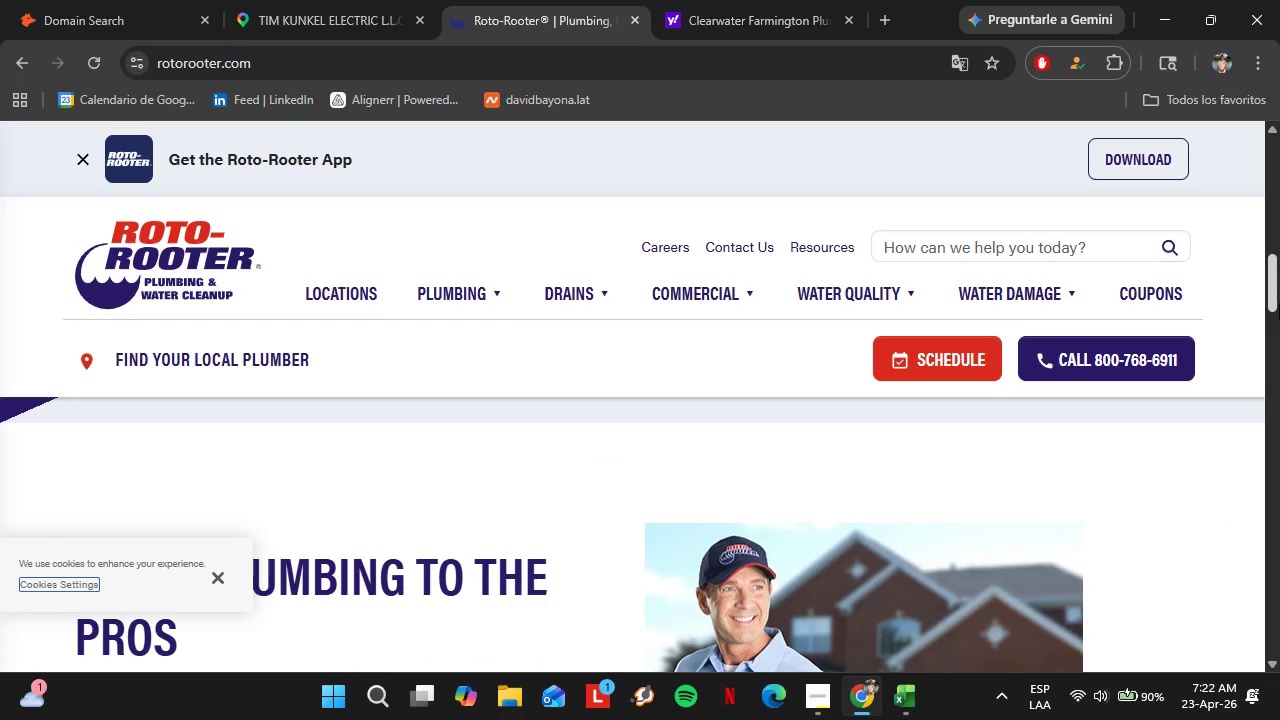 
left_click_drag(start_coordinate=[1279, 303], to_coordinate=[1279, 628])
 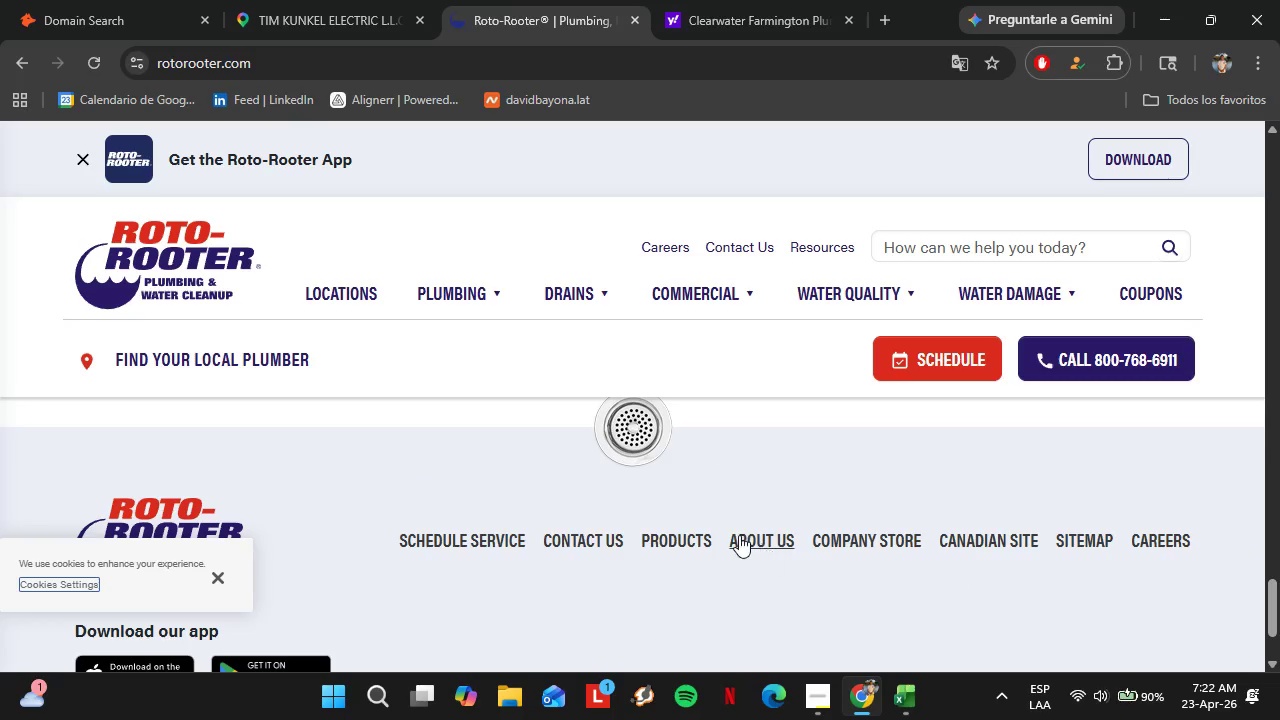 
left_click([739, 534])
 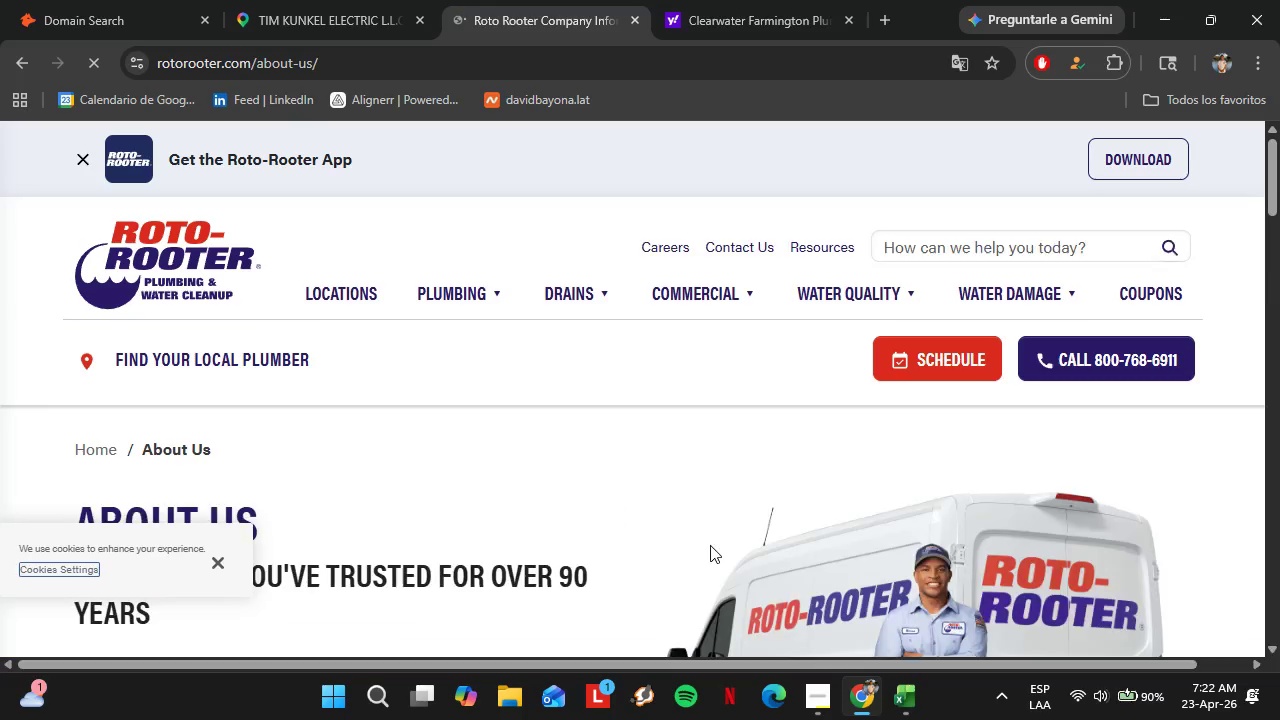 
left_click([228, 553])
 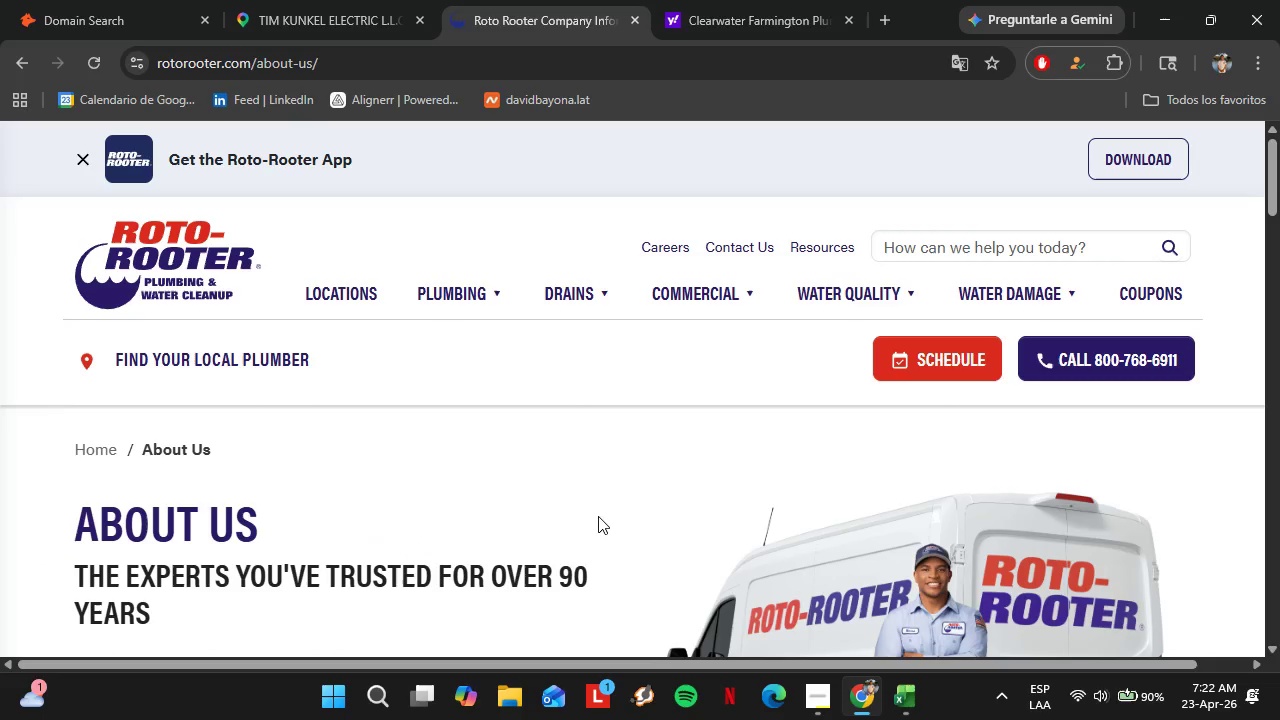 
scroll: coordinate [598, 516], scroll_direction: down, amount: 3.0
 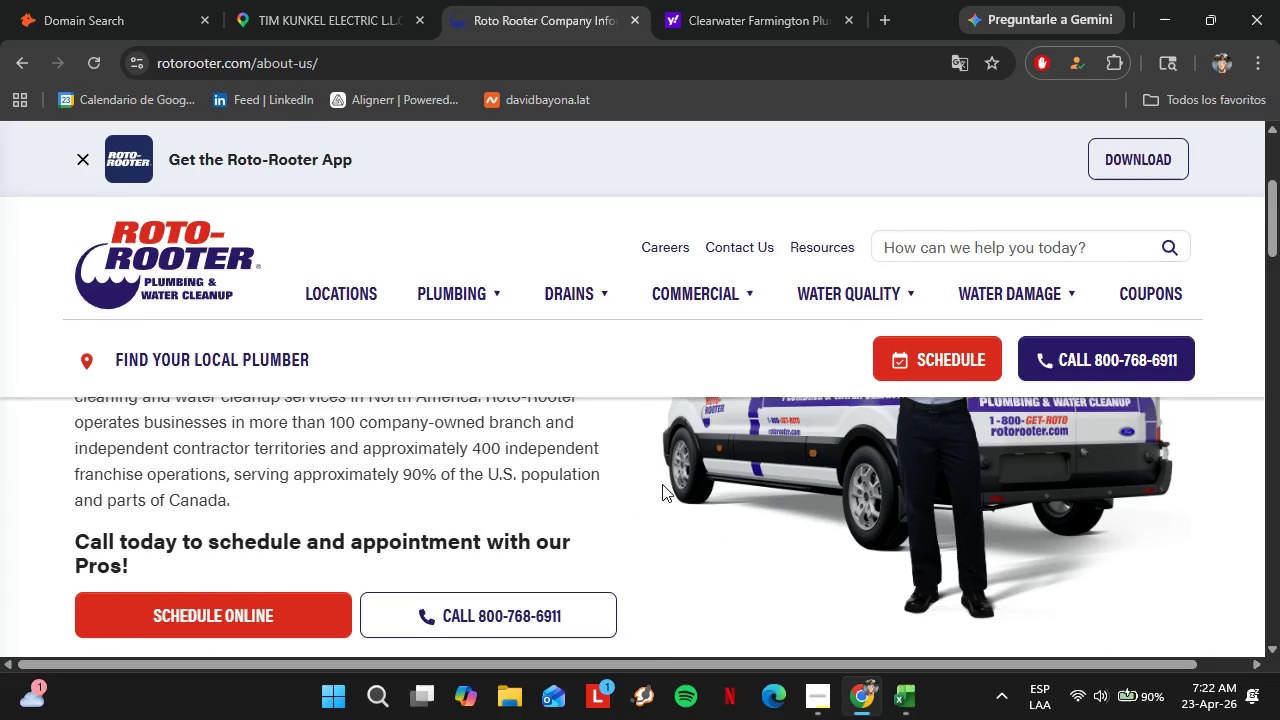 
scroll: coordinate [662, 484], scroll_direction: up, amount: 1.0
 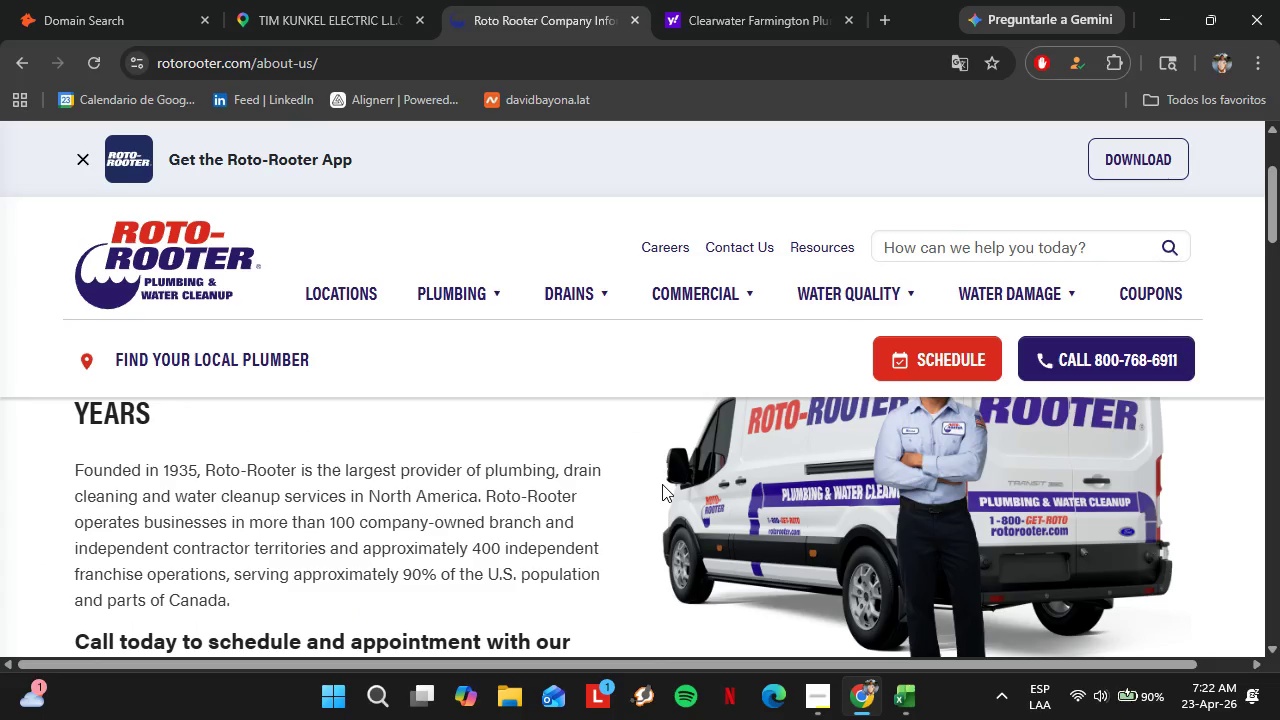 
scroll: coordinate [628, 490], scroll_direction: down, amount: 13.0
 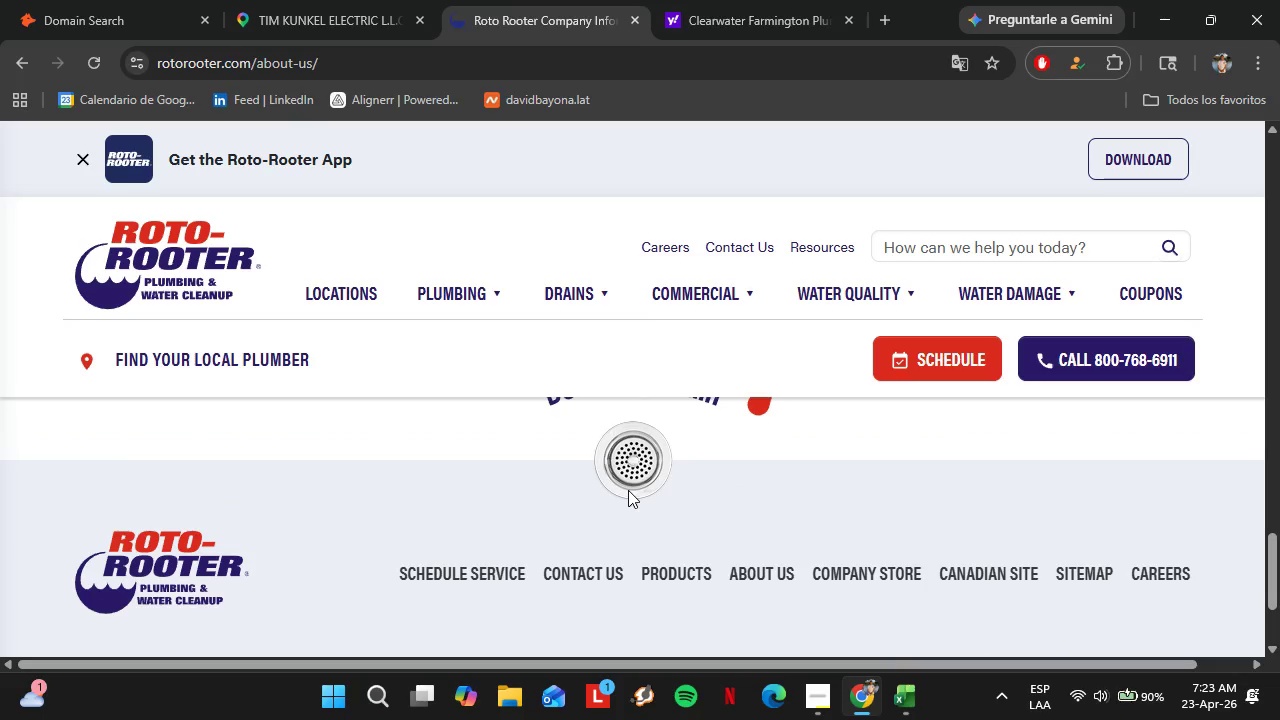 
scroll: coordinate [628, 491], scroll_direction: up, amount: 15.0
 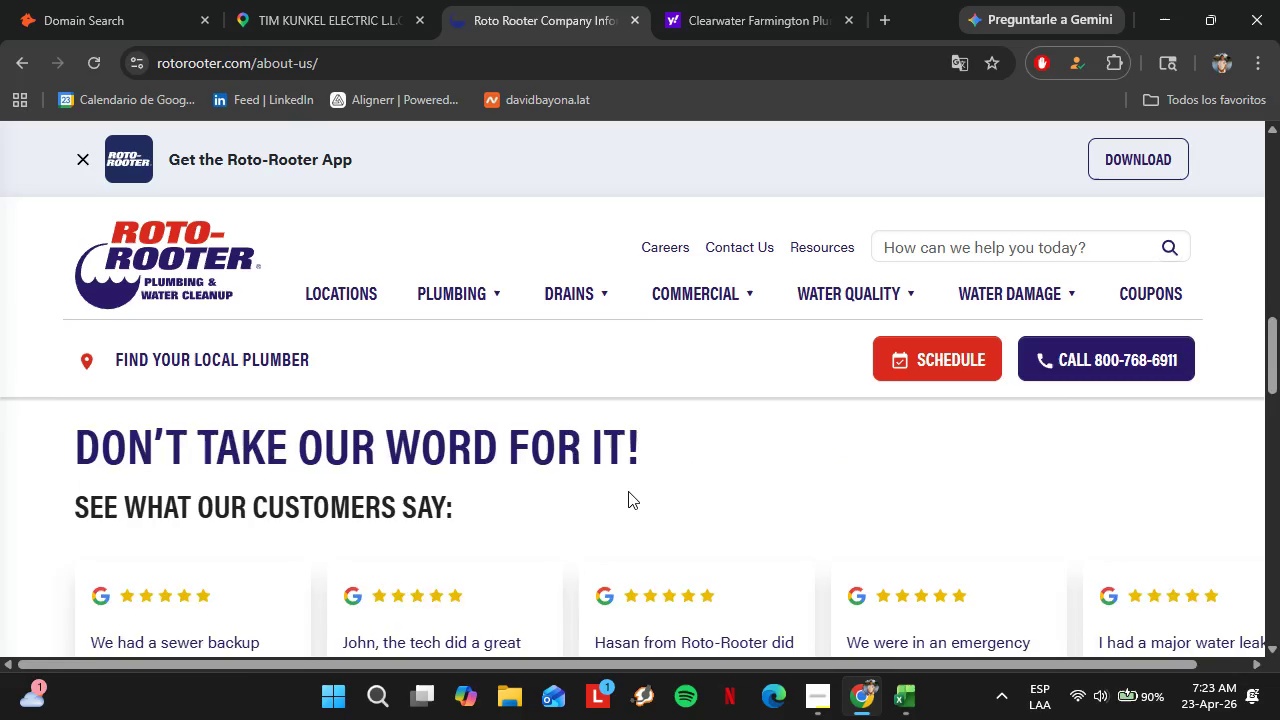 
scroll: coordinate [628, 491], scroll_direction: down, amount: 2.0
 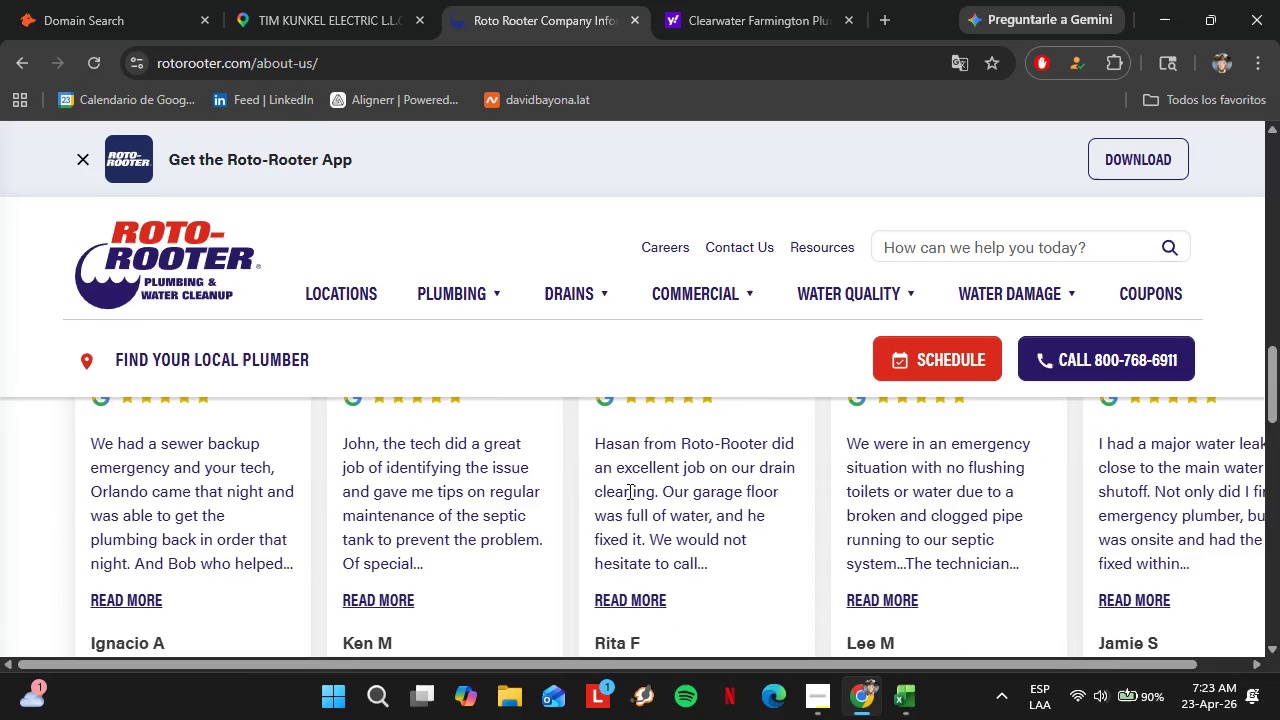 
scroll: coordinate [628, 489], scroll_direction: up, amount: 14.0
 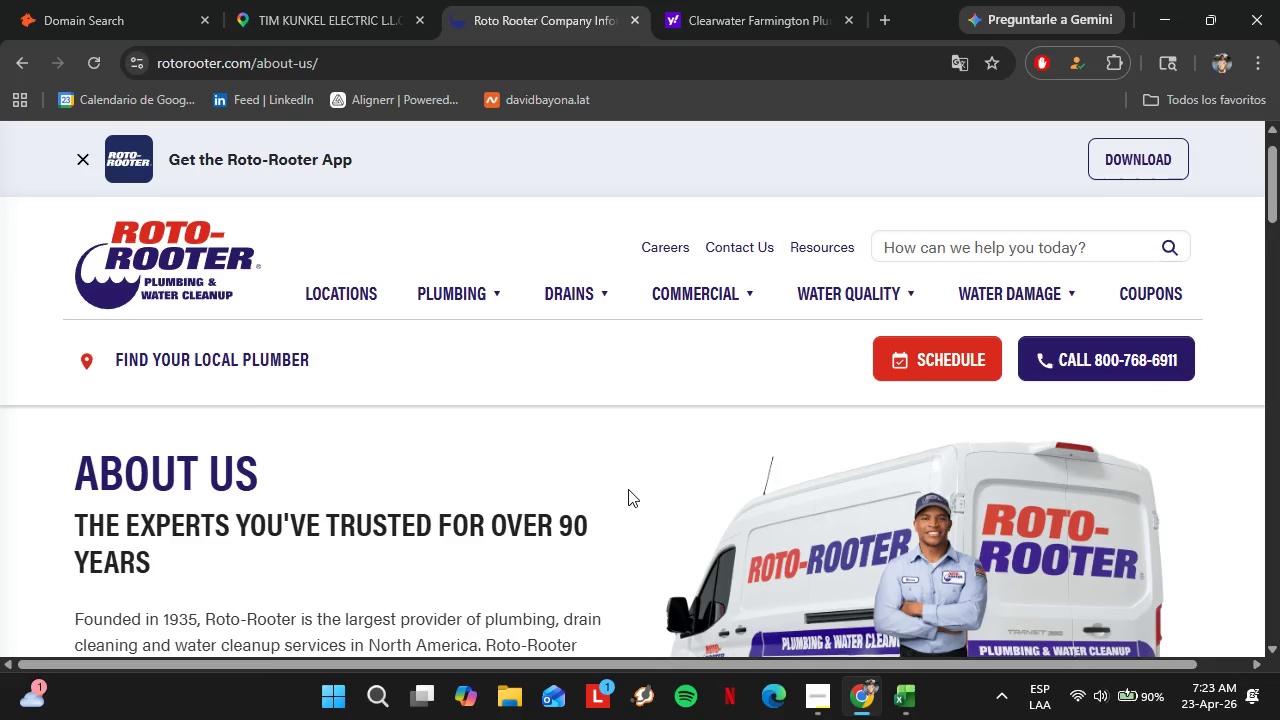 
scroll: coordinate [628, 489], scroll_direction: down, amount: 2.0
 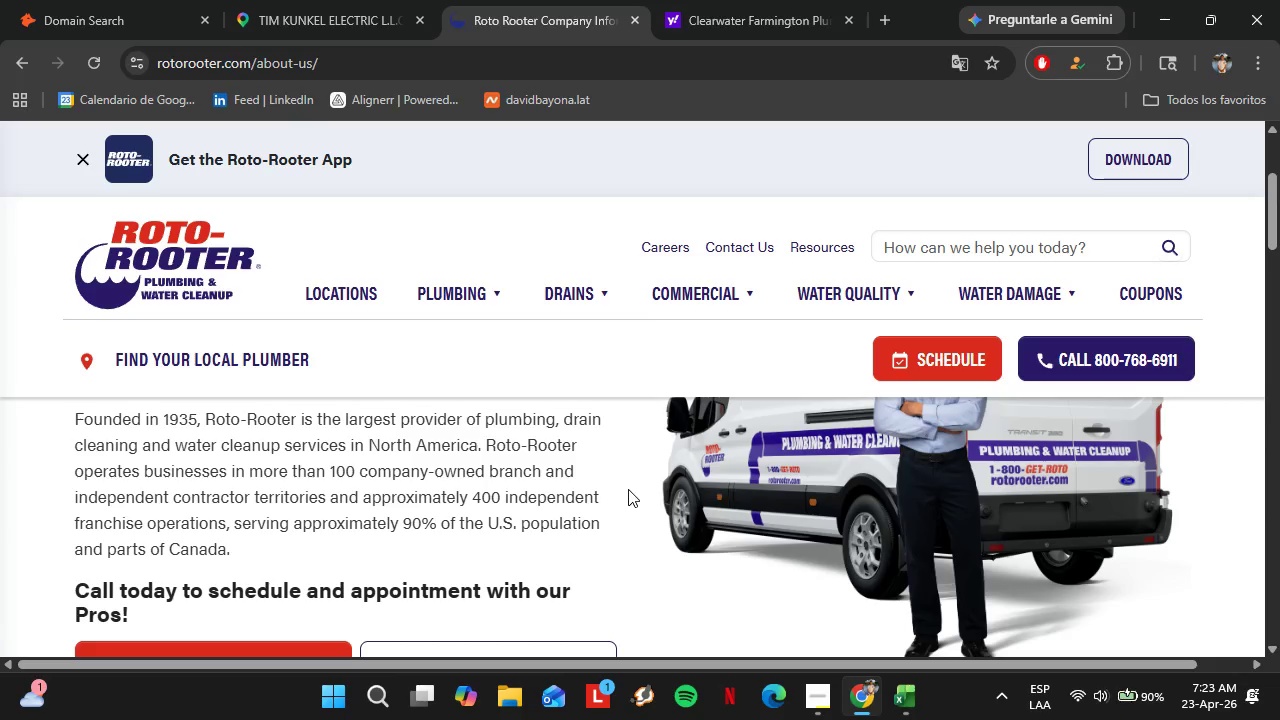 
scroll: coordinate [628, 489], scroll_direction: up, amount: 4.0
 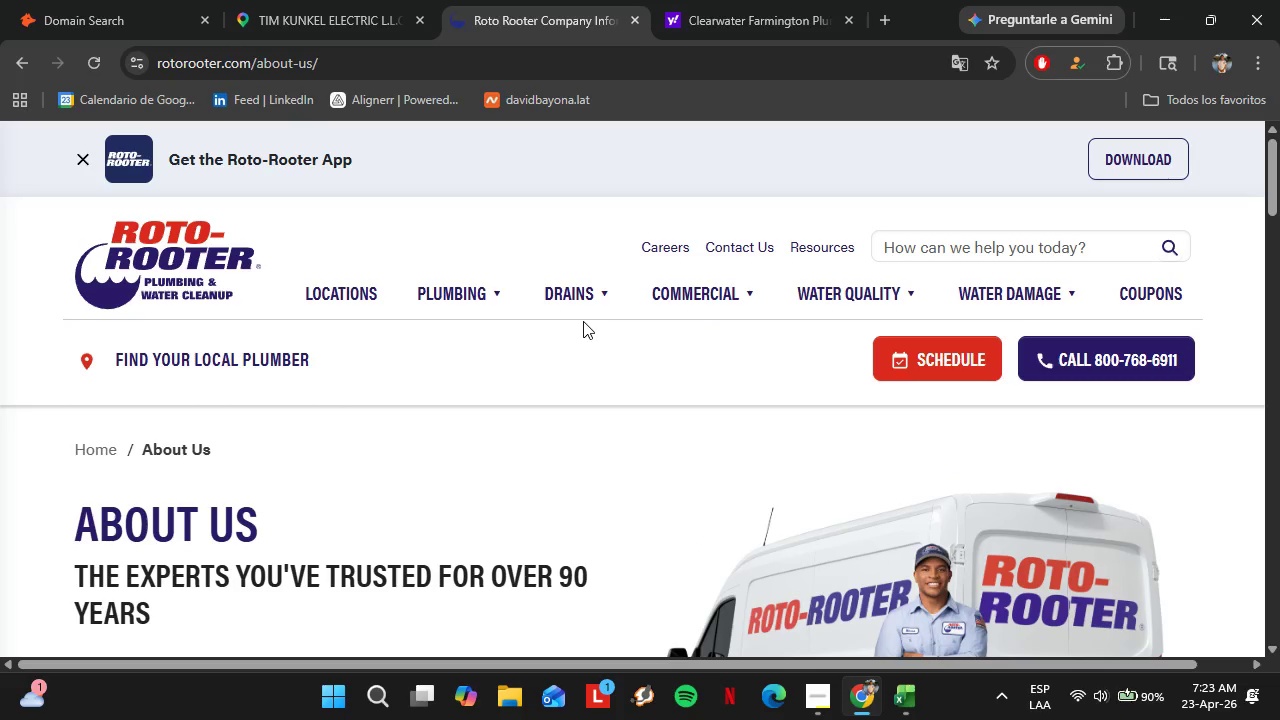 
mouse_move([750, 297])
 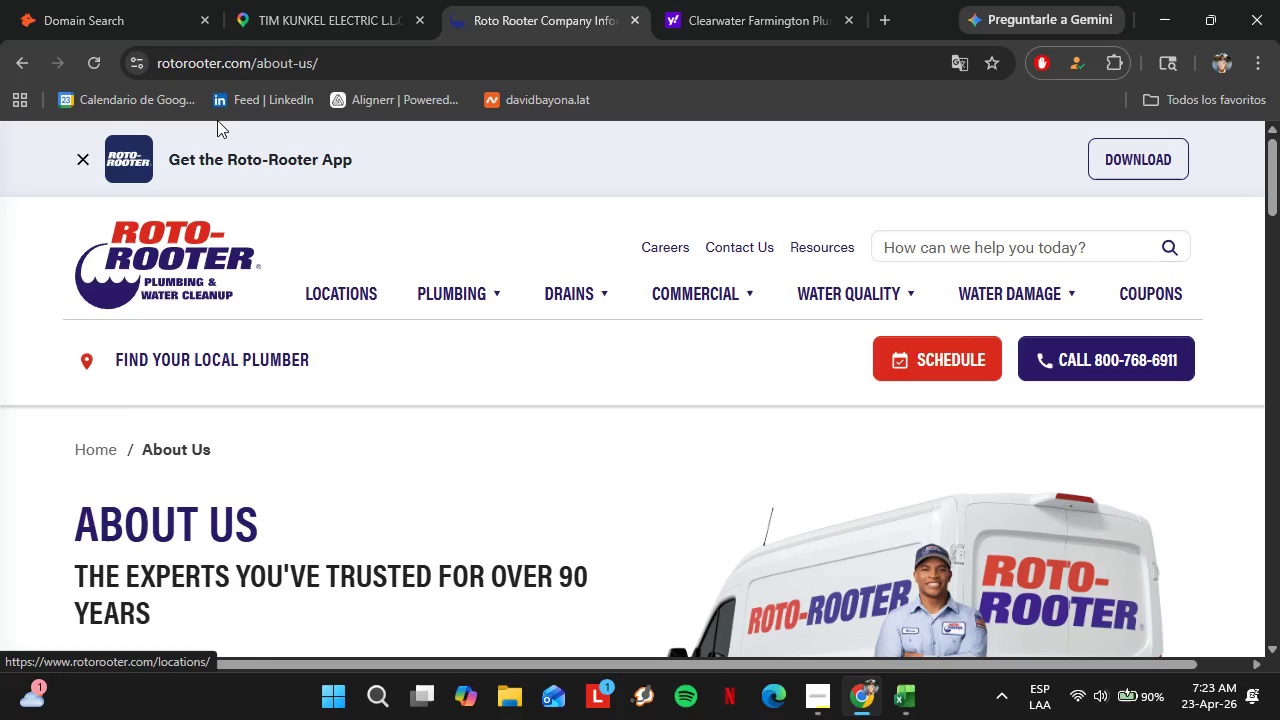 
wait(5.11)
 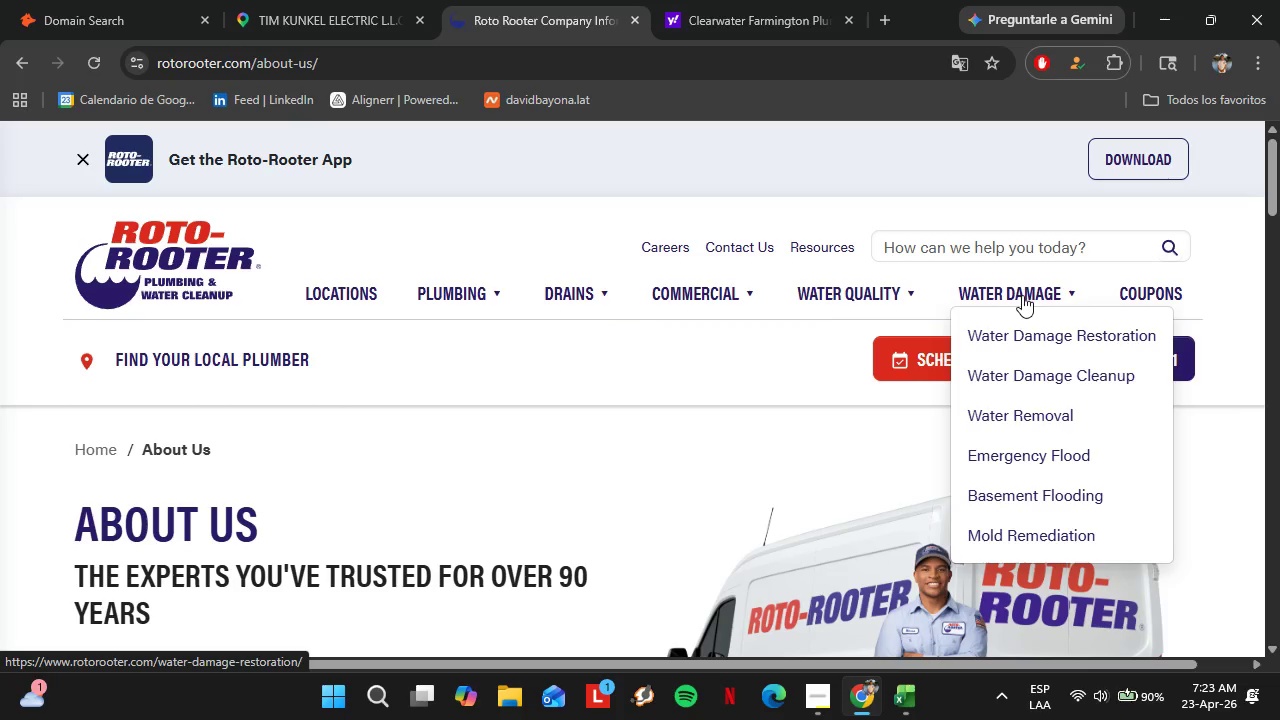 
left_click([695, 0])
 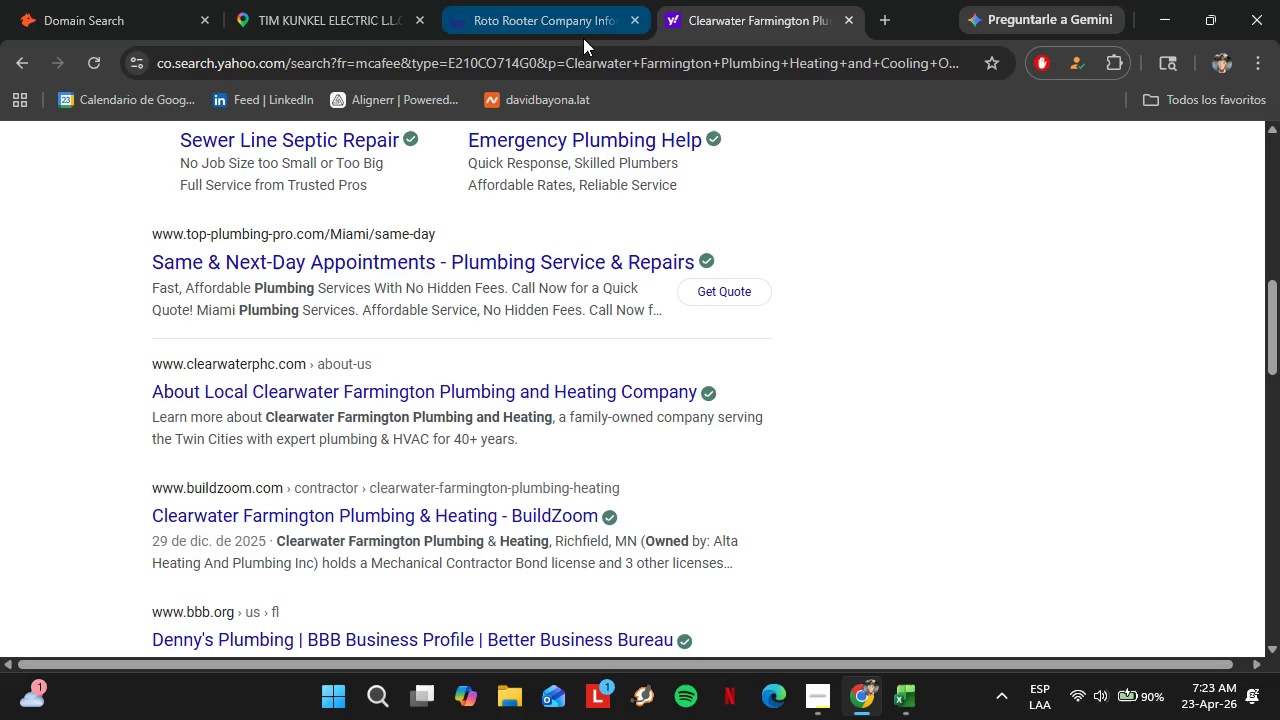 
left_click([573, 58])
 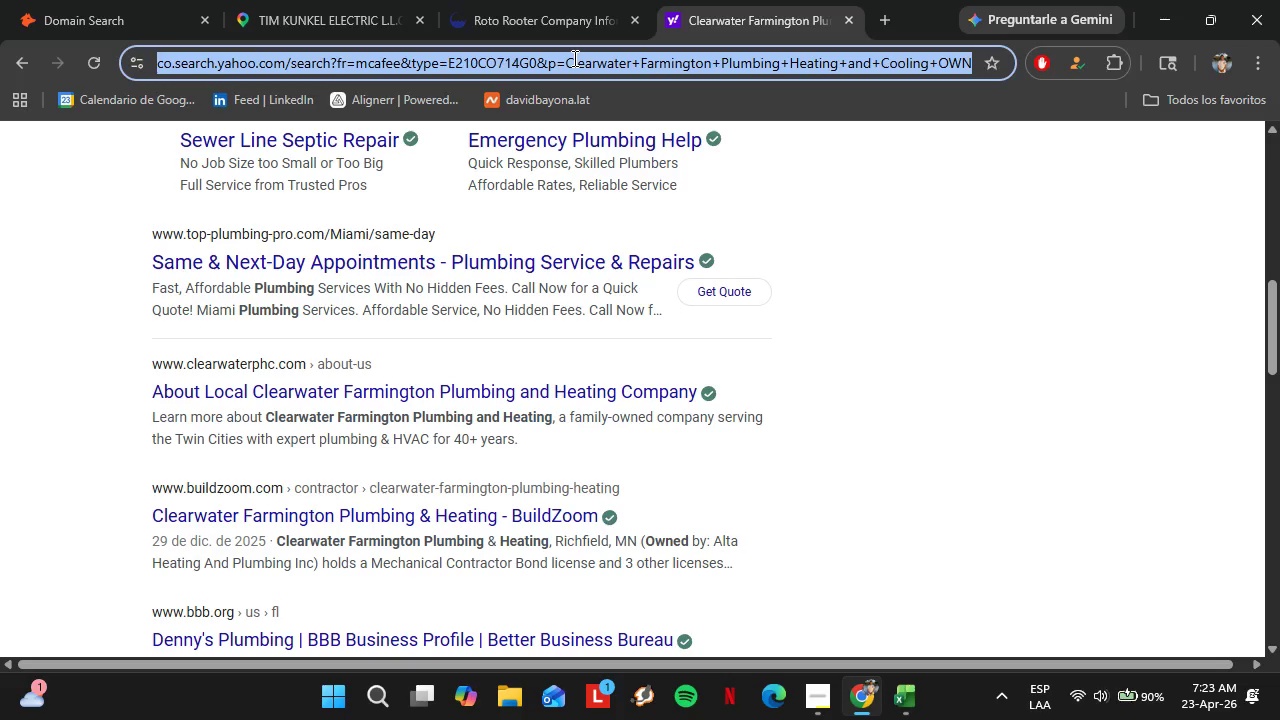 
type(goog)
 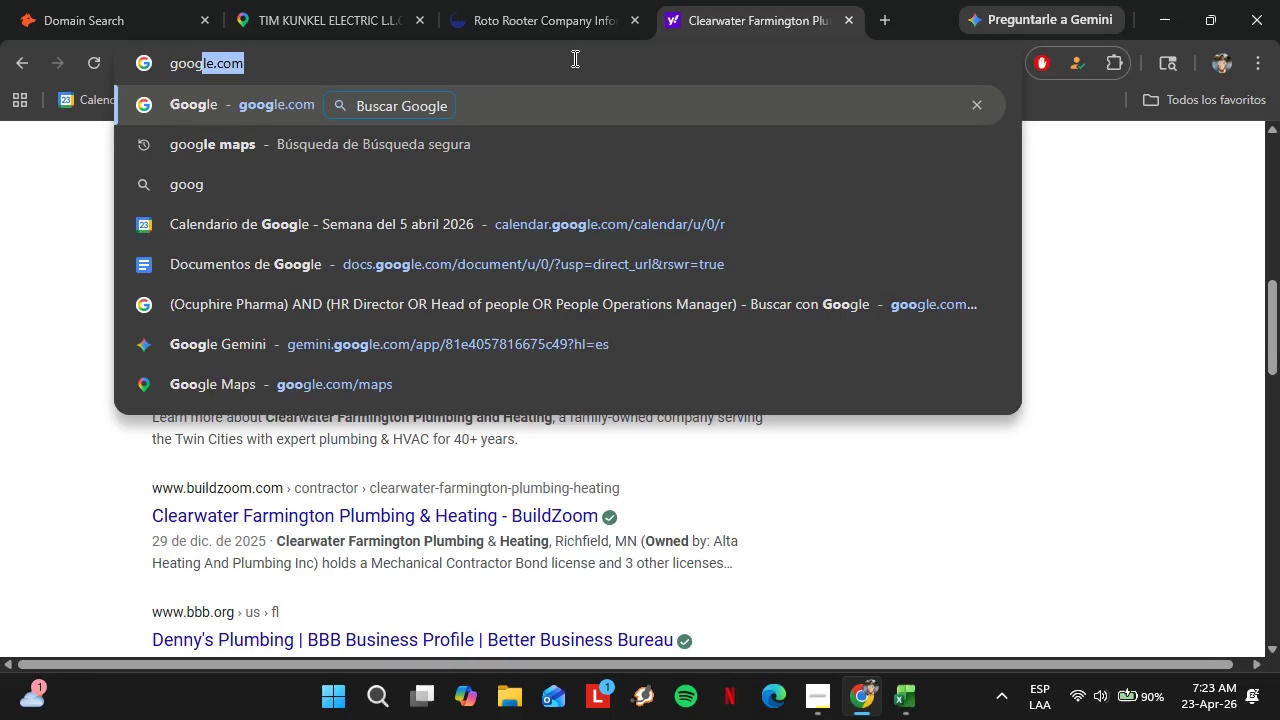 
key(Enter)
 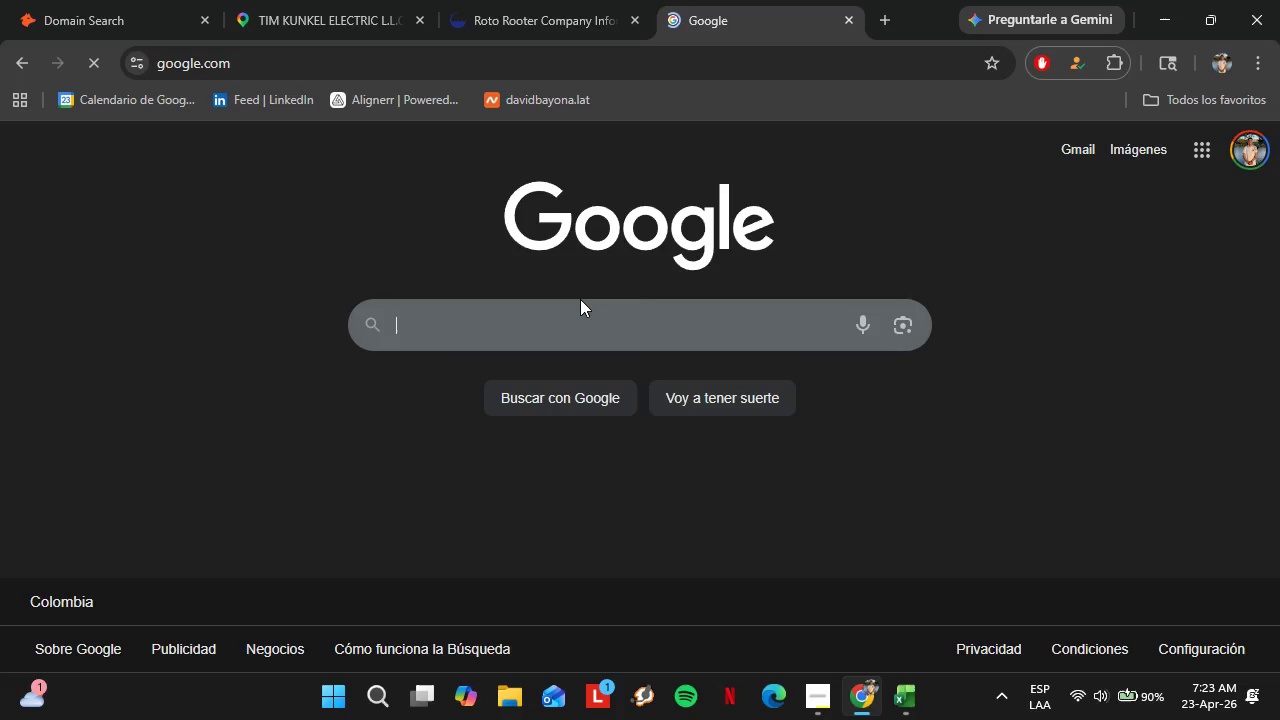 
type(()
key(Backspace)
type(*Roto Rooter( AND *Ou)
key(Backspace)
type(wner OT)
key(Backspace)
type(R Foundrr)
key(Backspace)
key(Backspace)
type(er OR Manager9)
 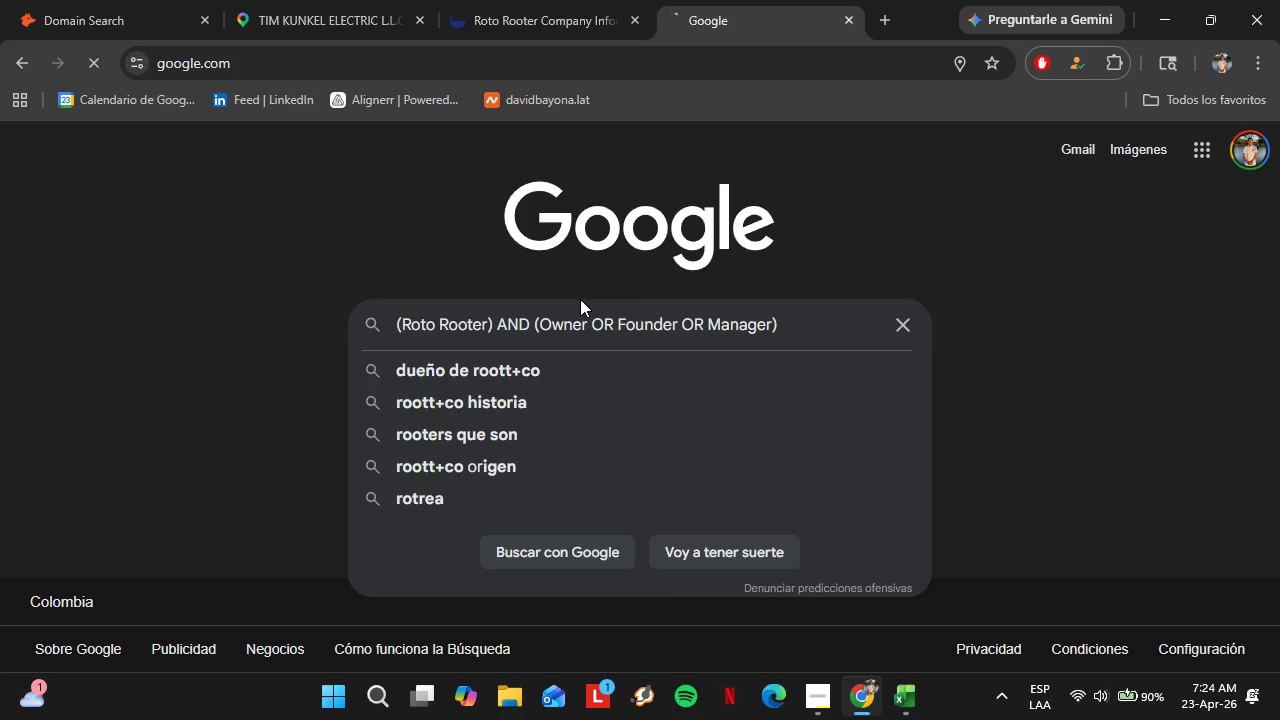 
 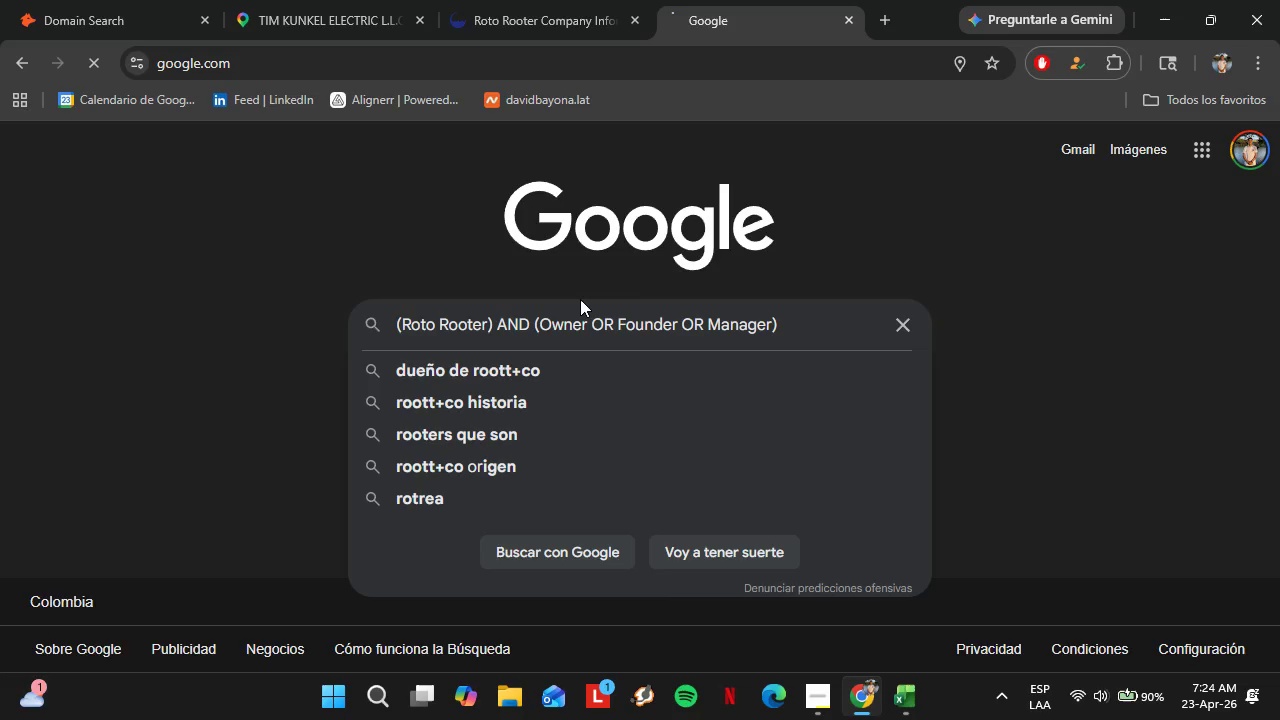 
key(Enter)
 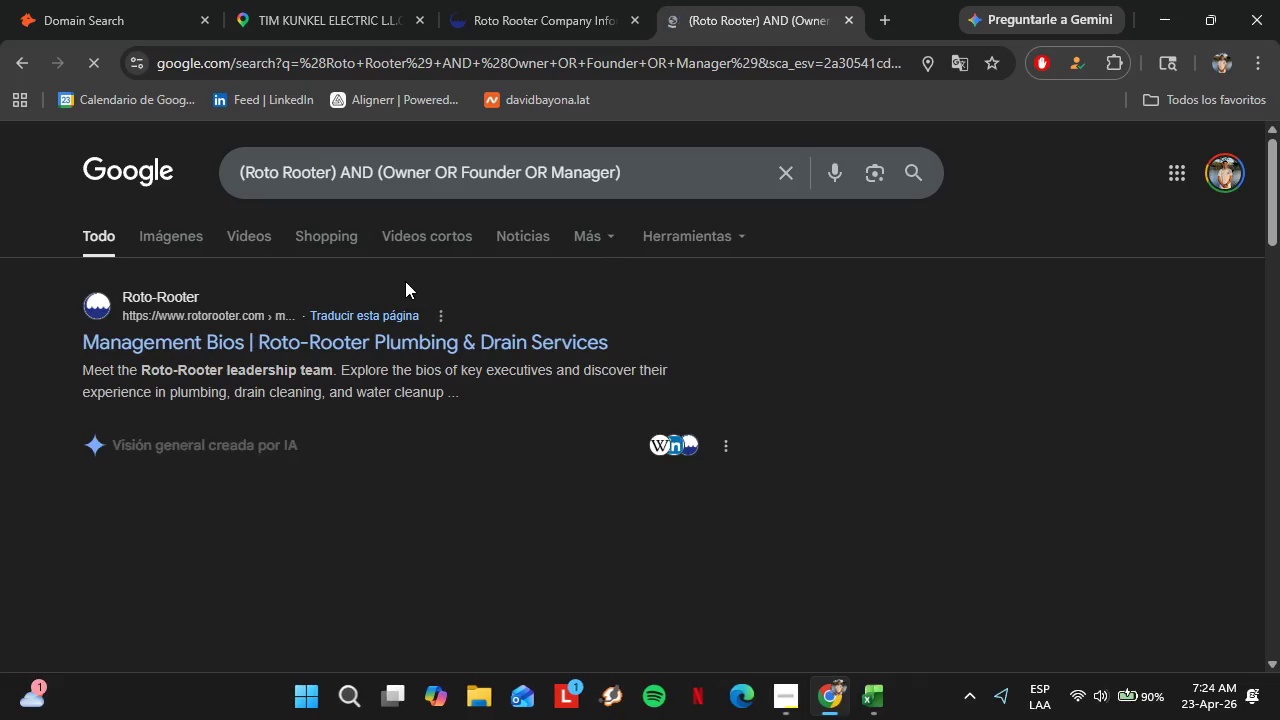 
left_click([262, 345])
 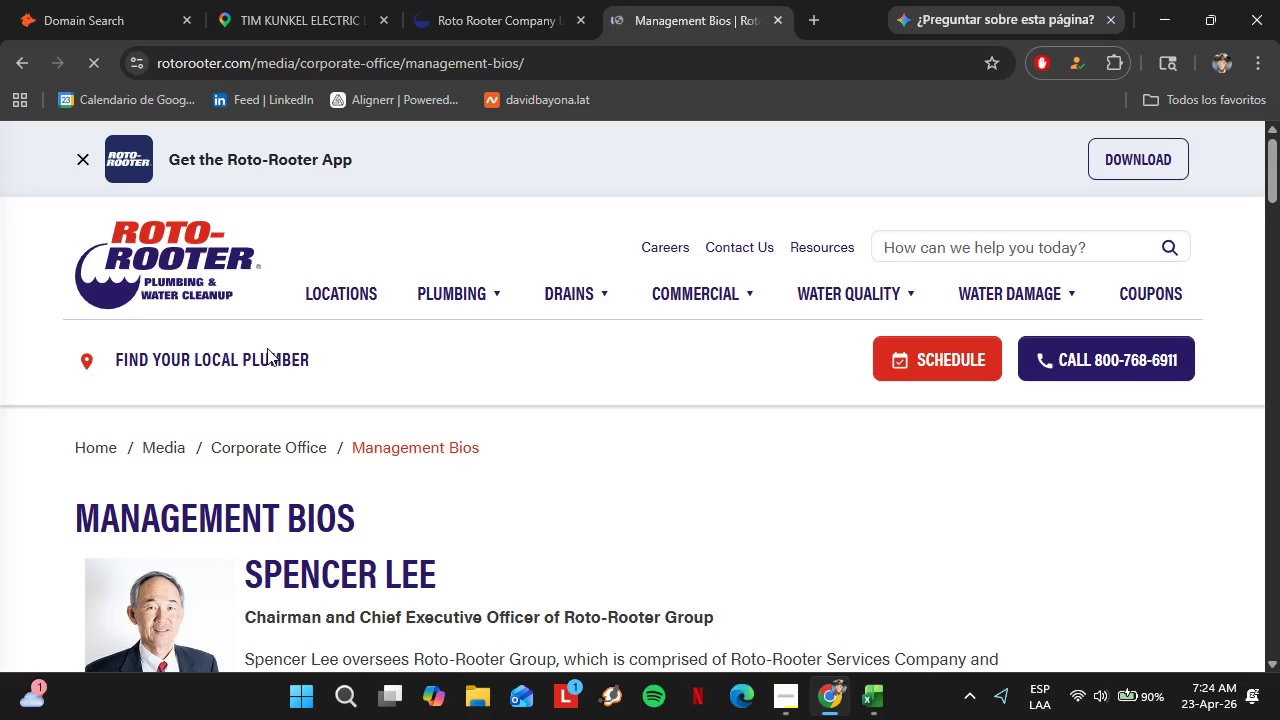 
scroll: coordinate [395, 419], scroll_direction: down, amount: 2.0
 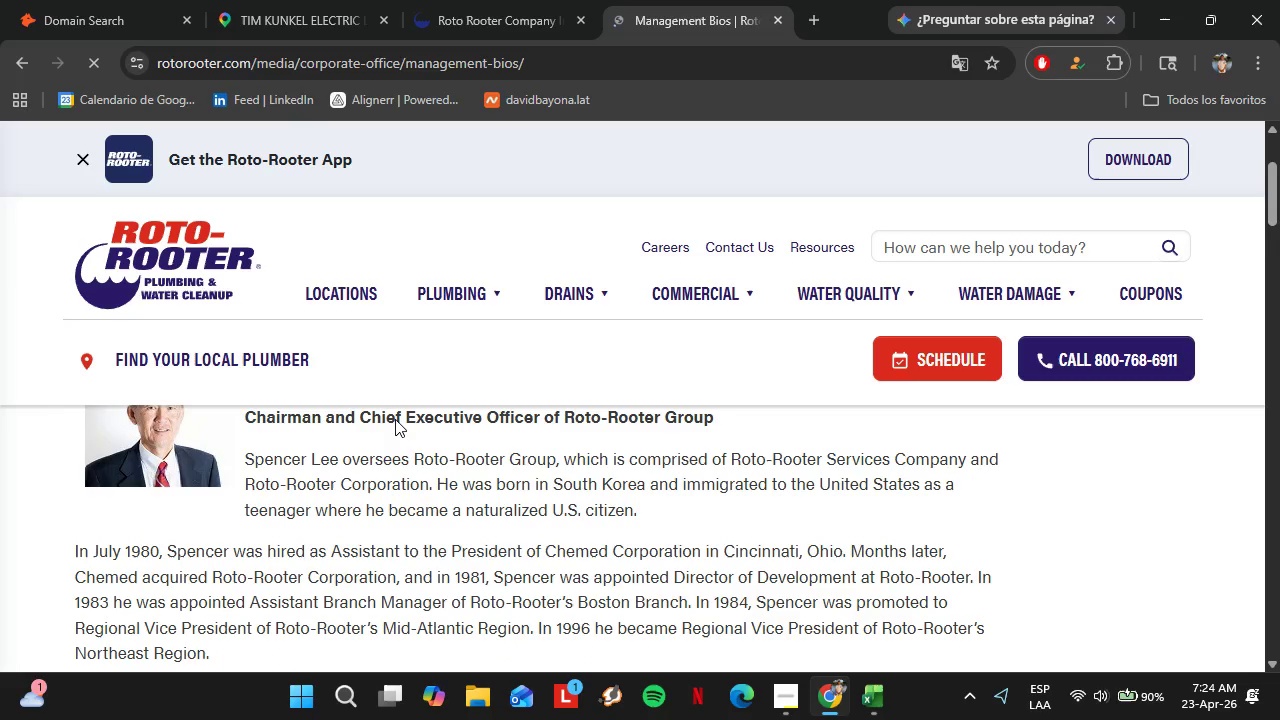 
scroll: coordinate [395, 419], scroll_direction: none, amount: 0.0
 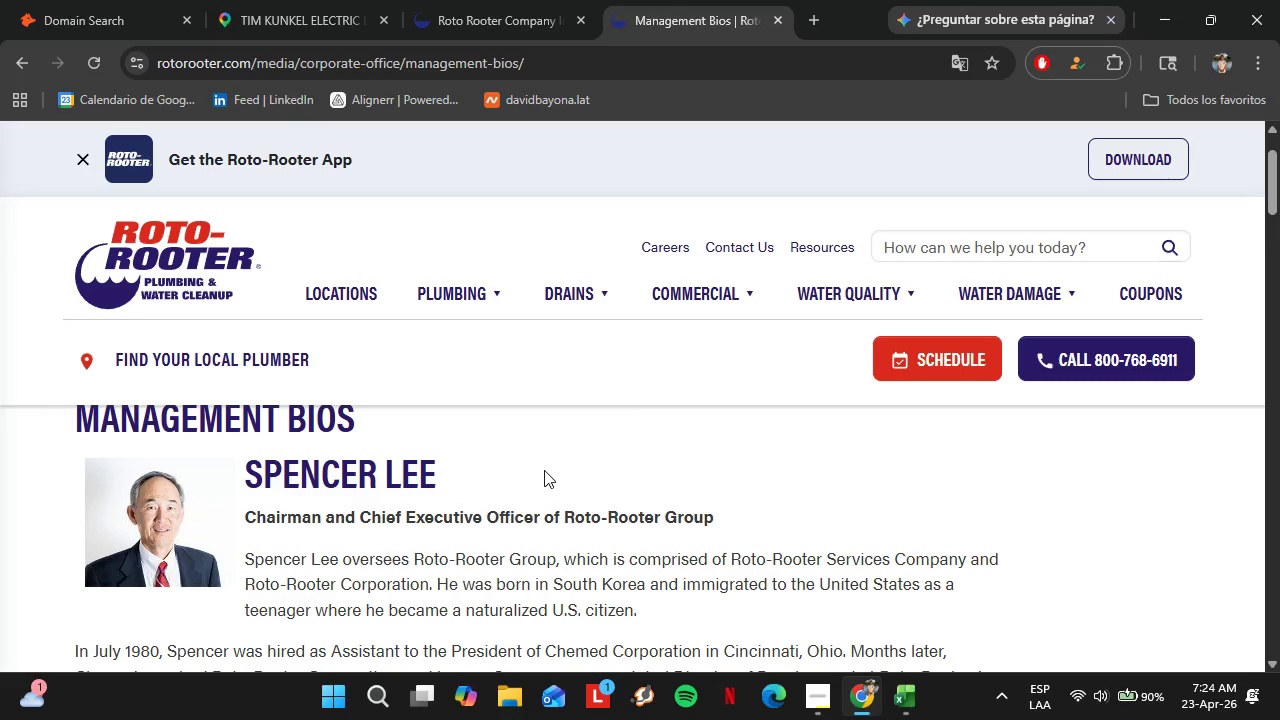 
wait(13.72)
 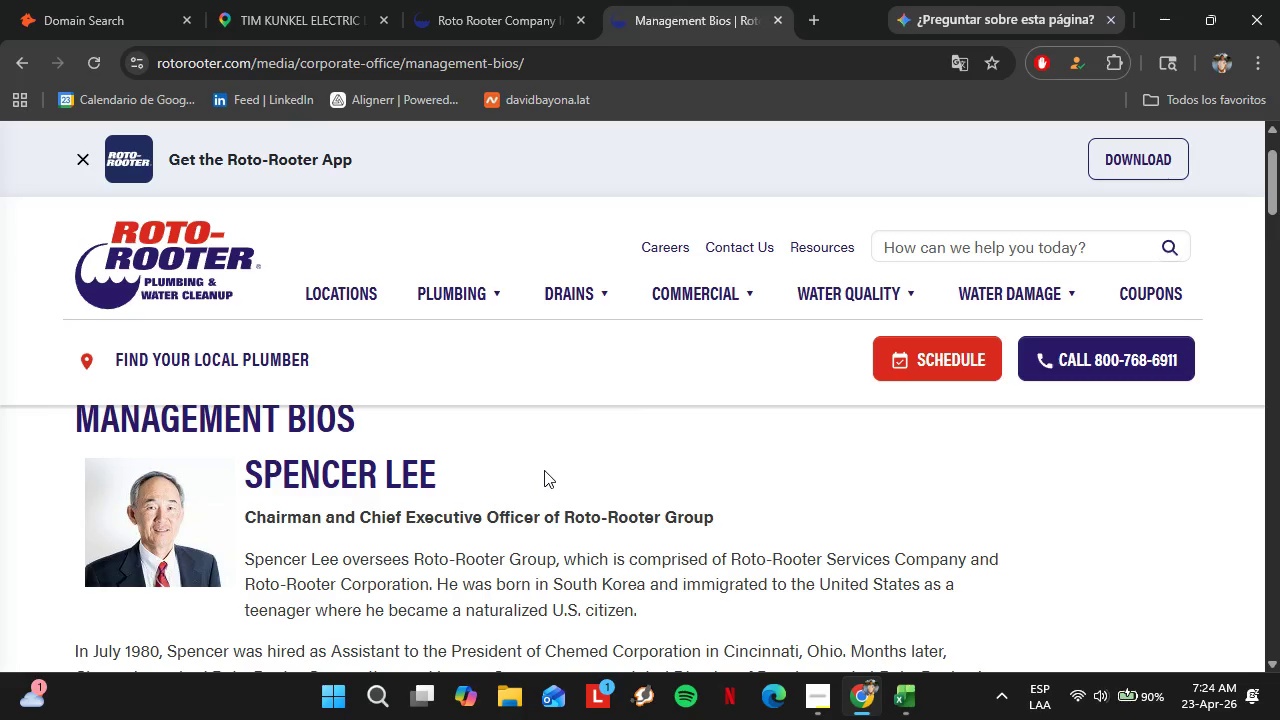 
scroll: coordinate [606, 536], scroll_direction: down, amount: 2.0
 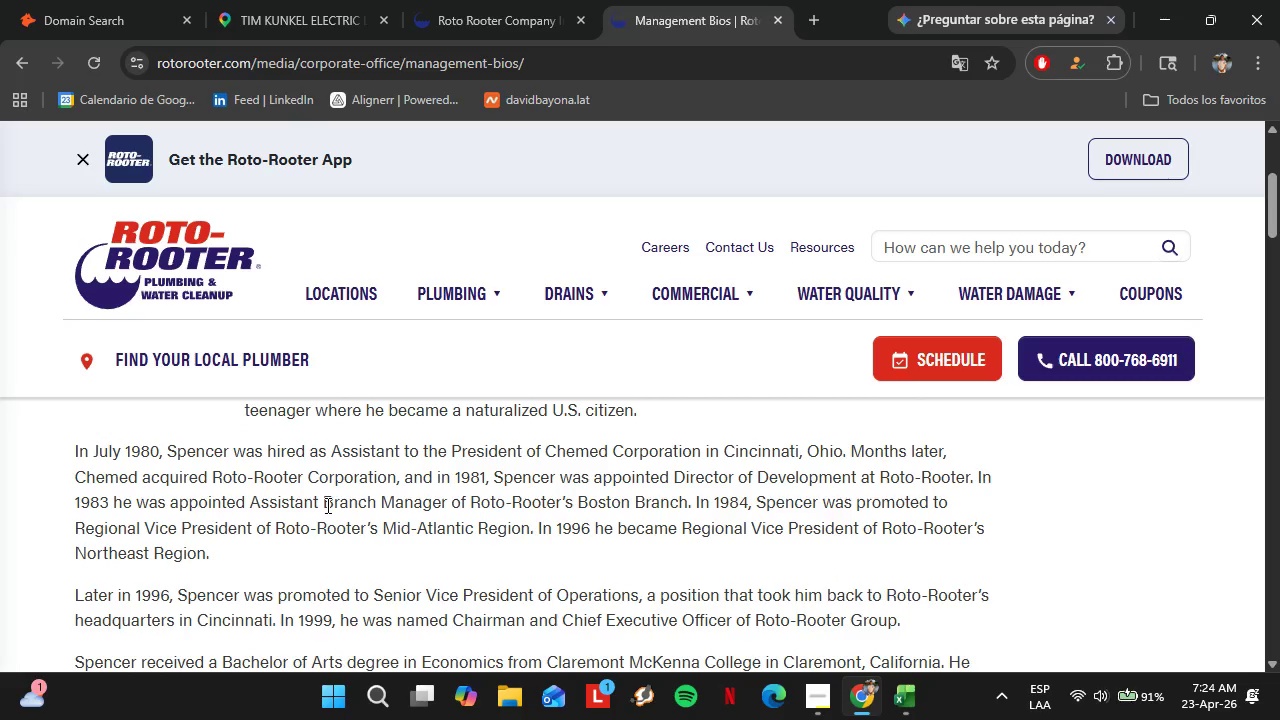 
wait(16.62)
 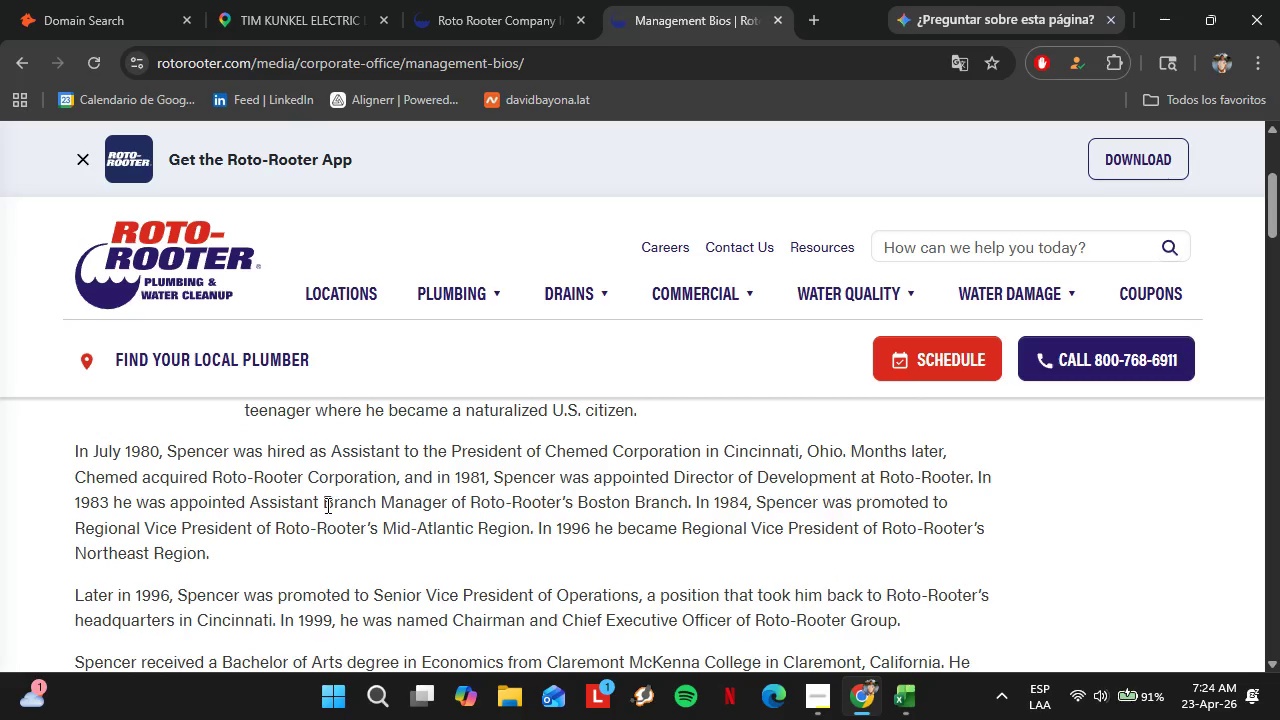 
scroll: coordinate [428, 564], scroll_direction: down, amount: 2.0
 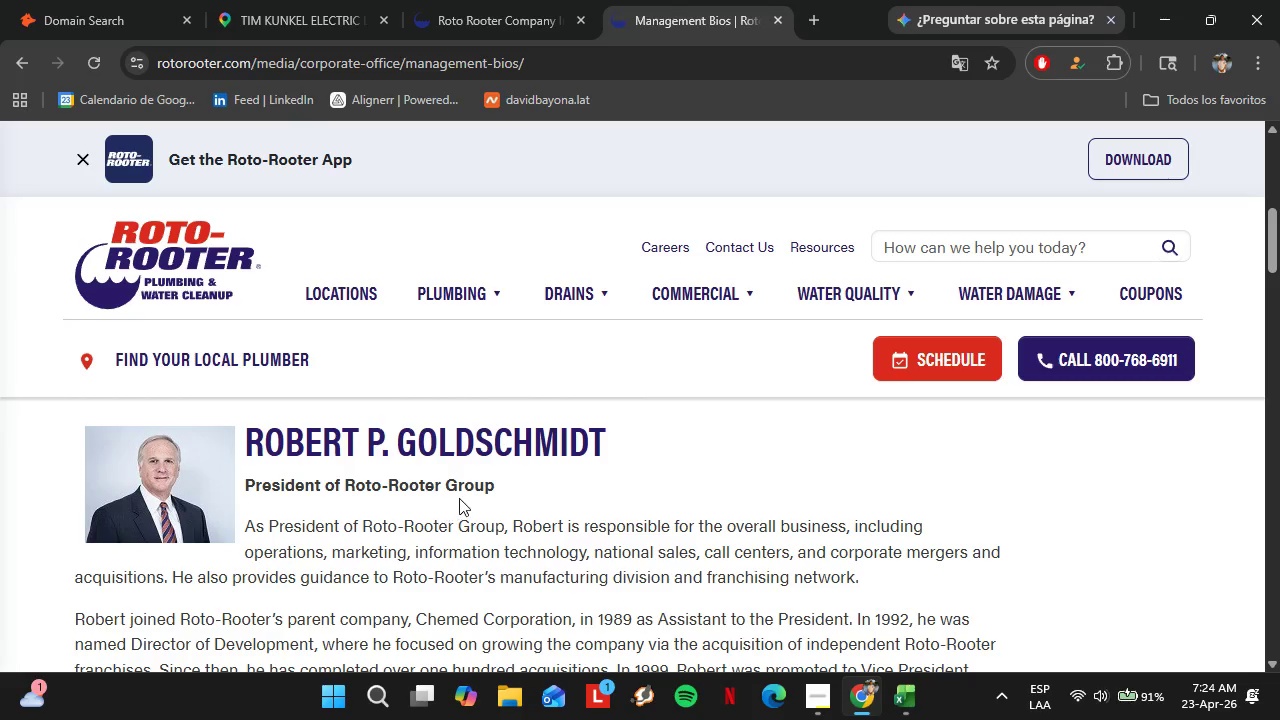 
wait(5.33)
 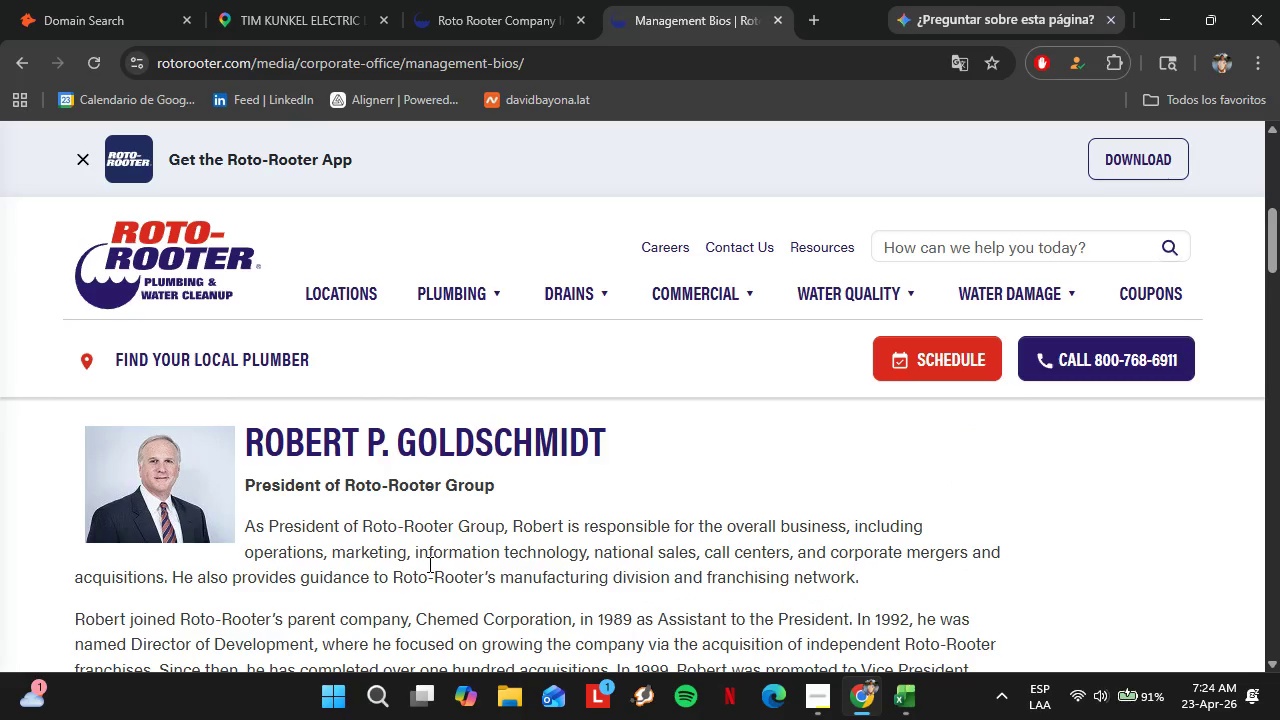 
scroll: coordinate [417, 467], scroll_direction: up, amount: 5.0
 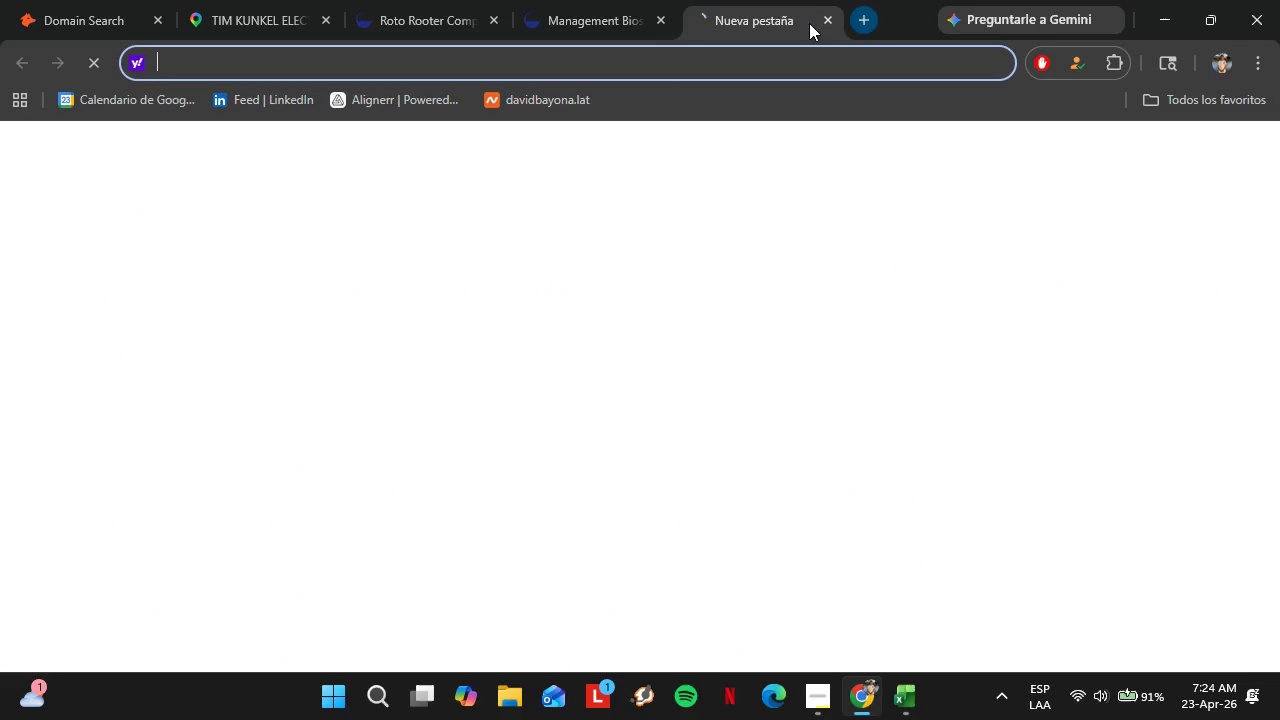 
type(que es chairman{)
key(Backspace)
type({)
 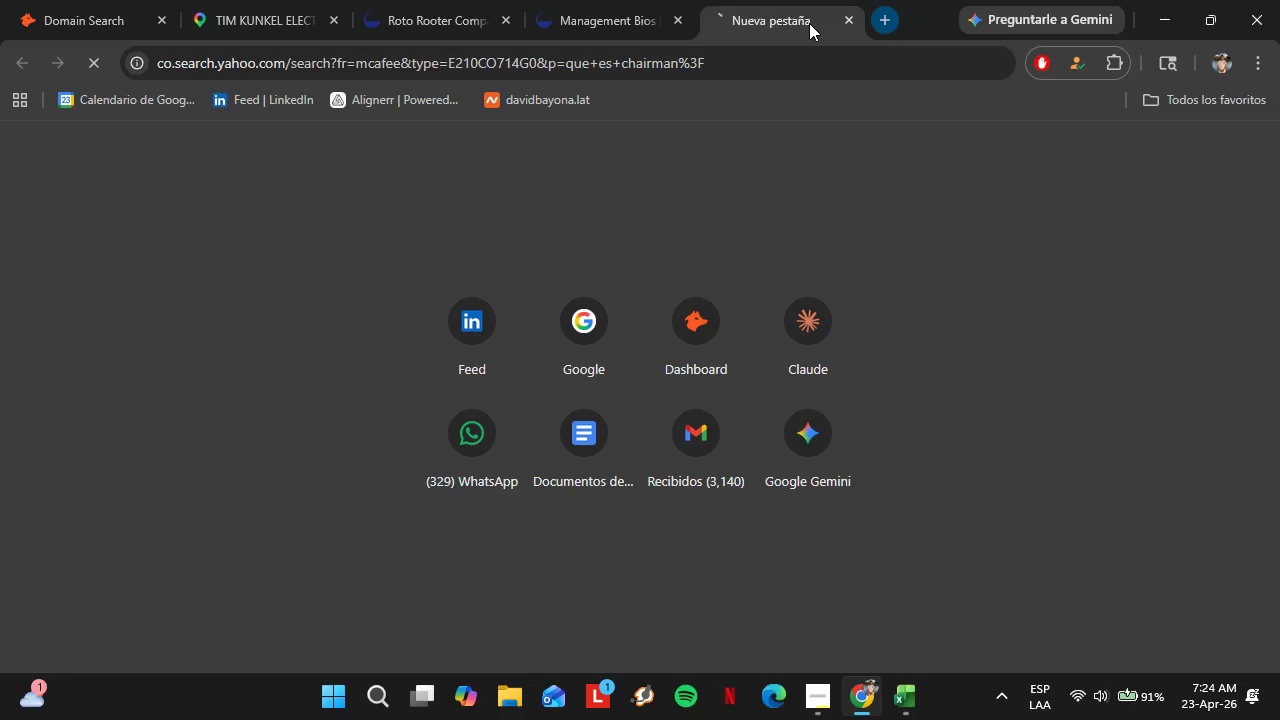 
 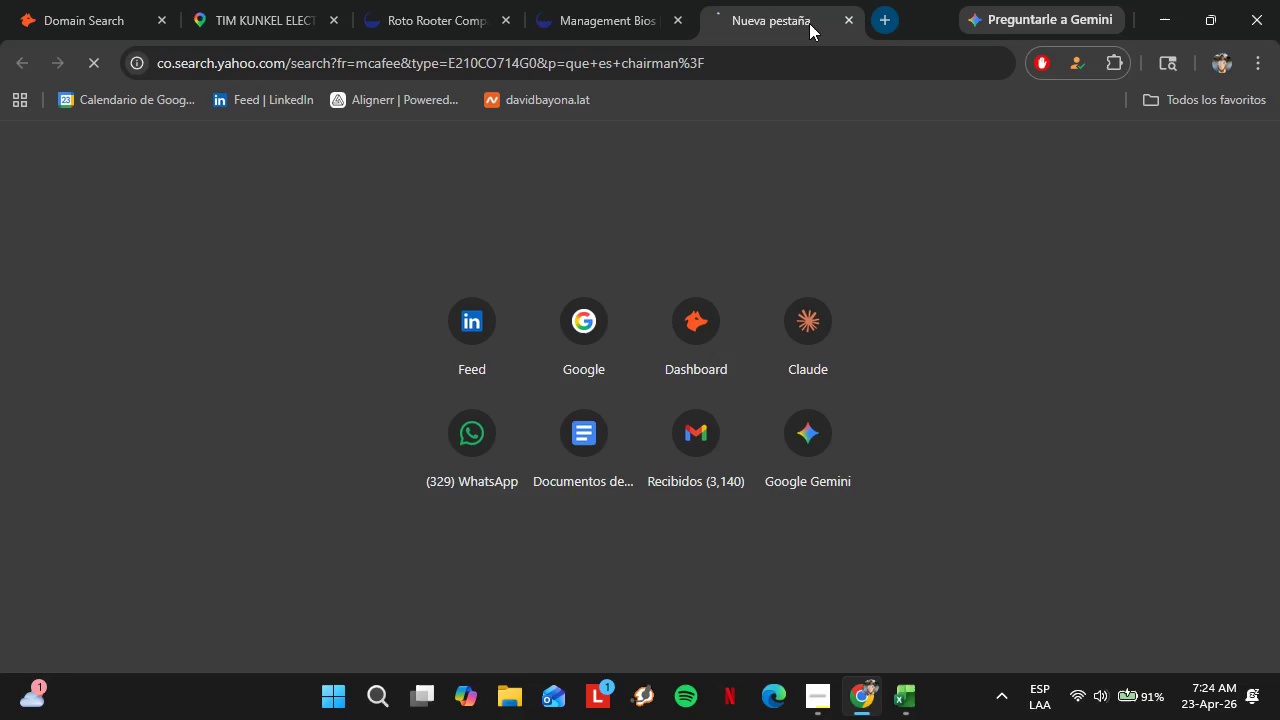 
key(Enter)
 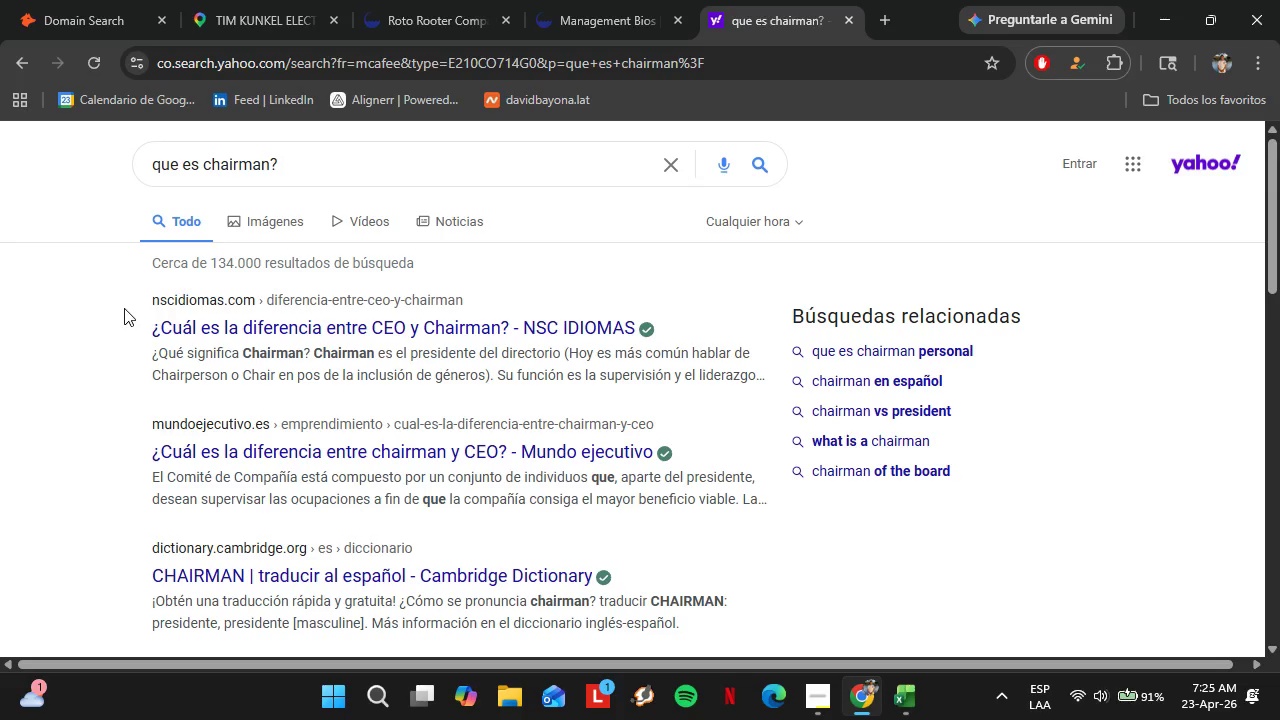 
wait(13.72)
 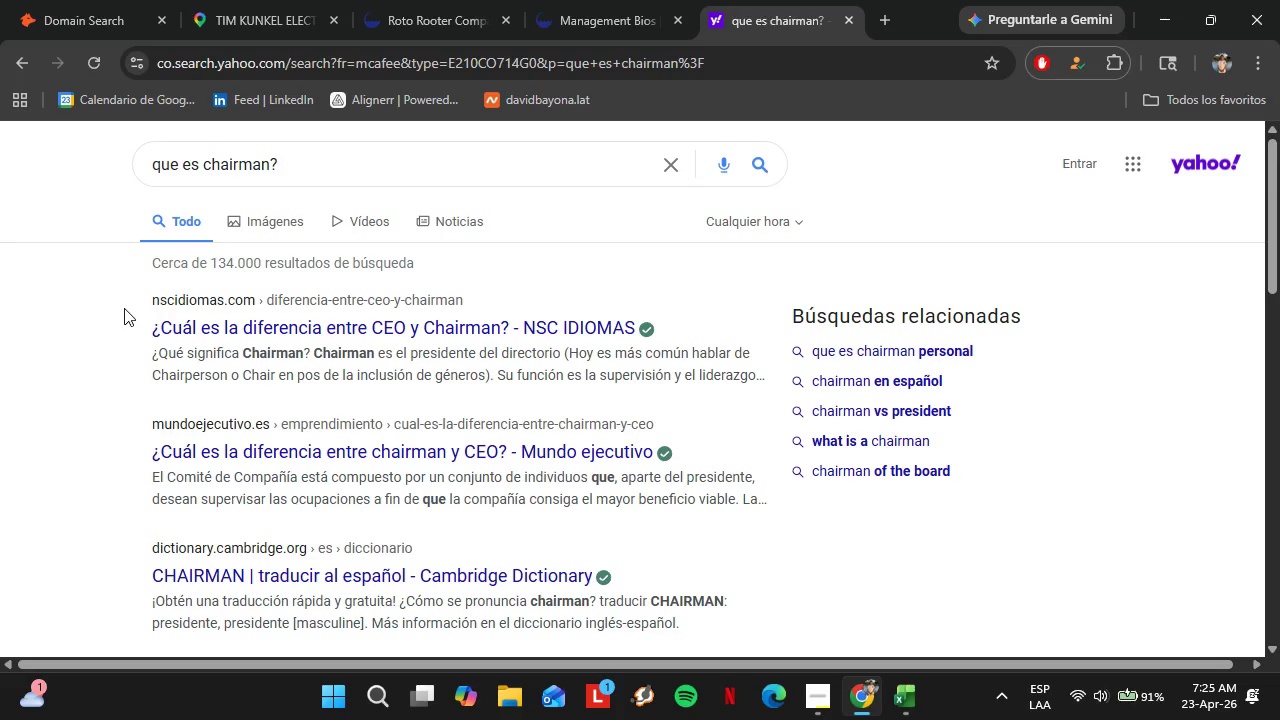 
left_click([288, 320])
 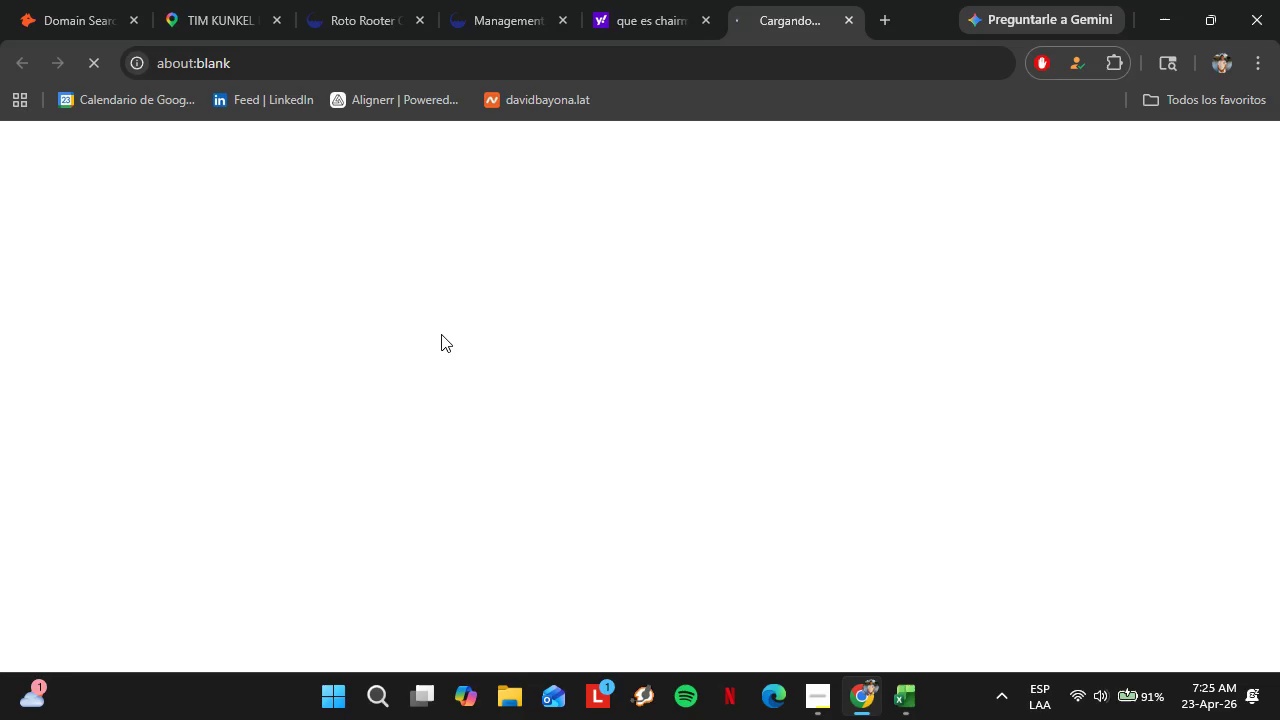 
wait(5.64)
 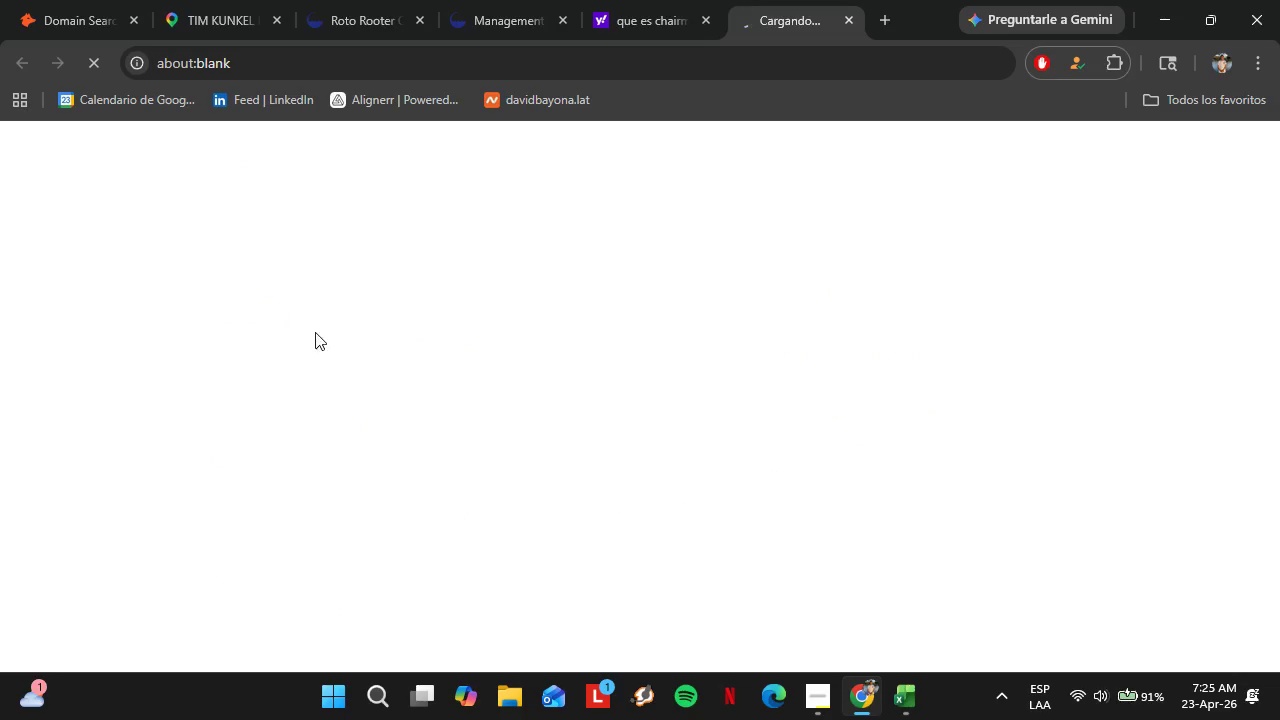 
left_click([827, 686])